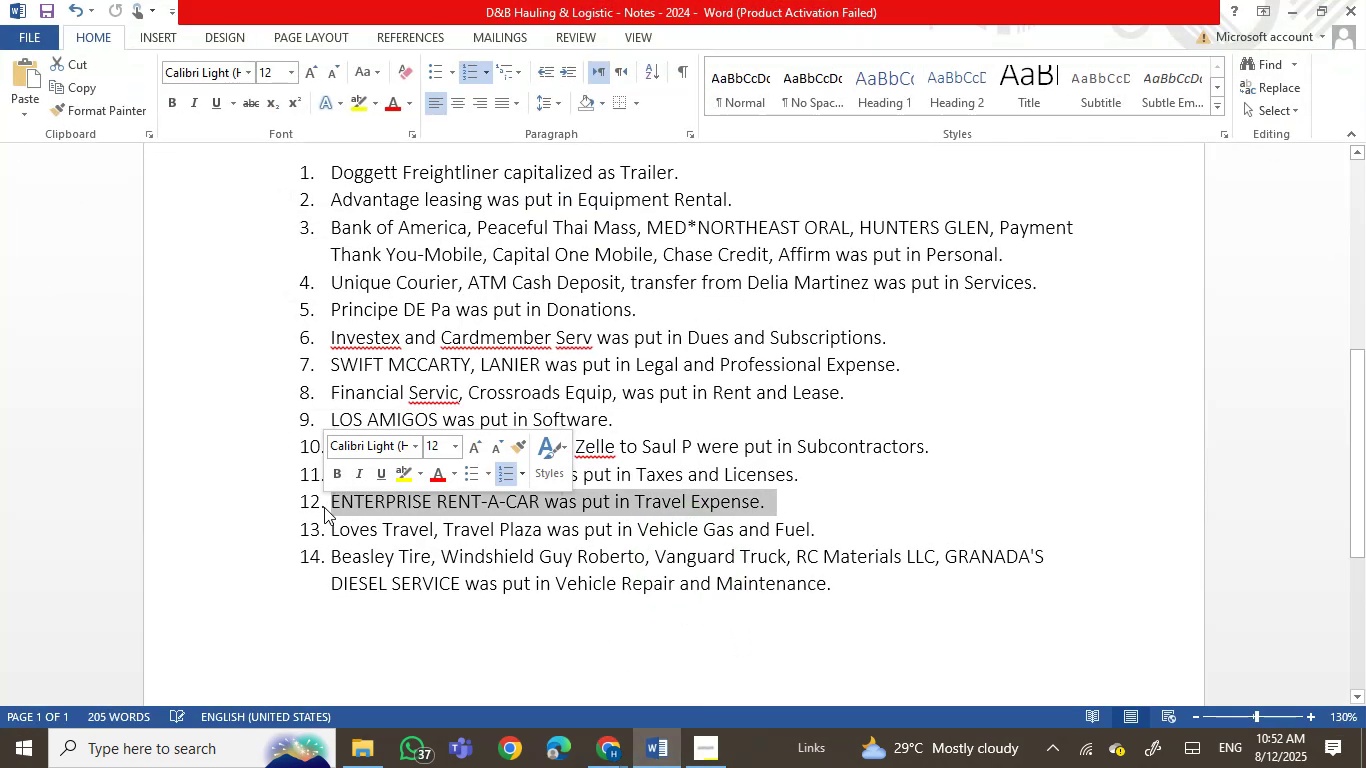 
key(Backspace)
 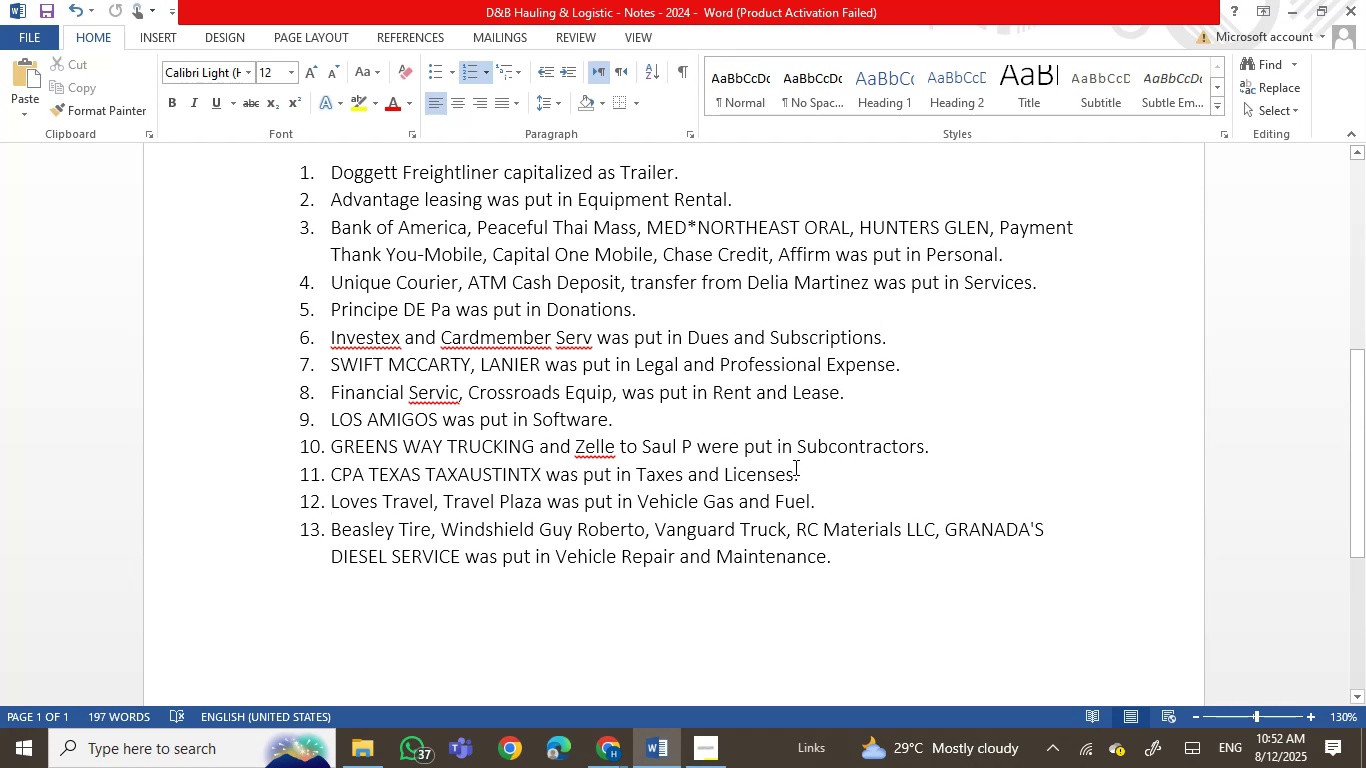 
left_click_drag(start_coordinate=[805, 473], to_coordinate=[323, 472])
 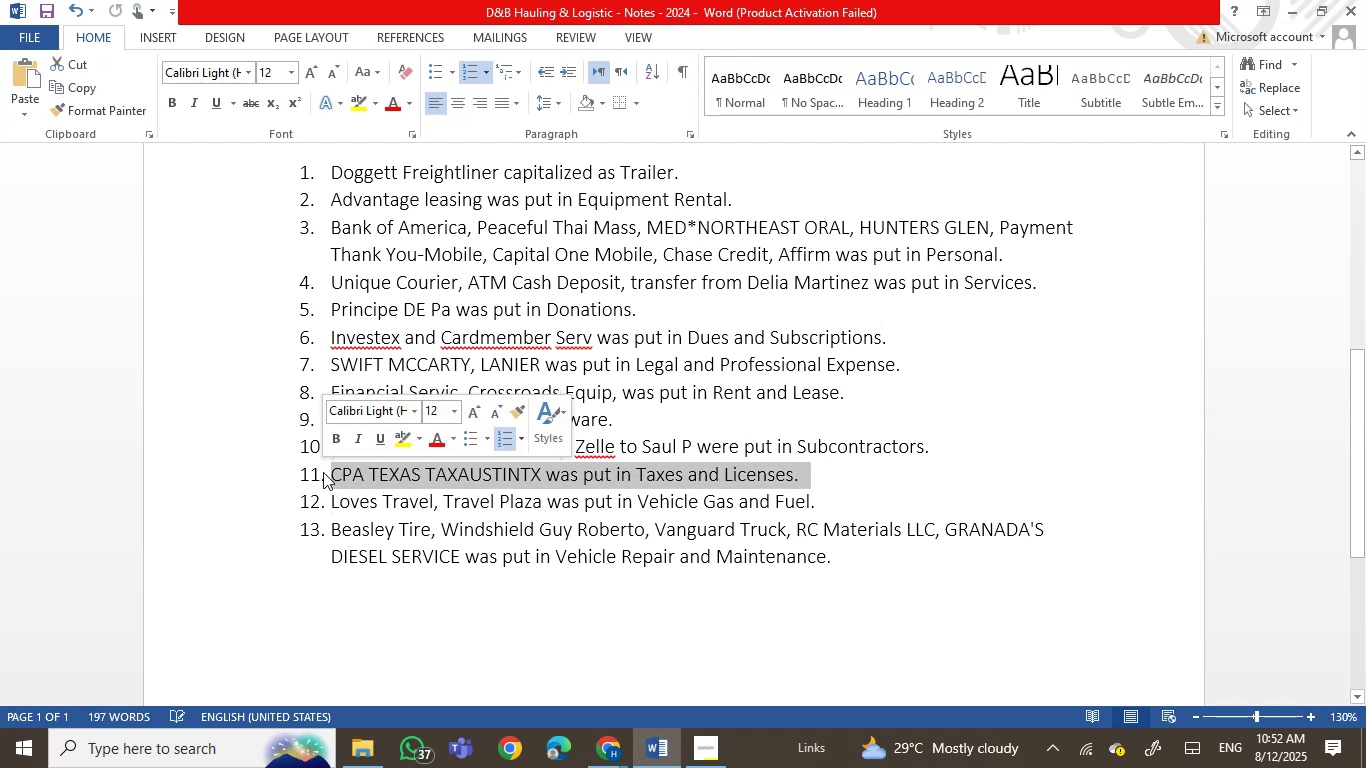 
key(Backspace)
 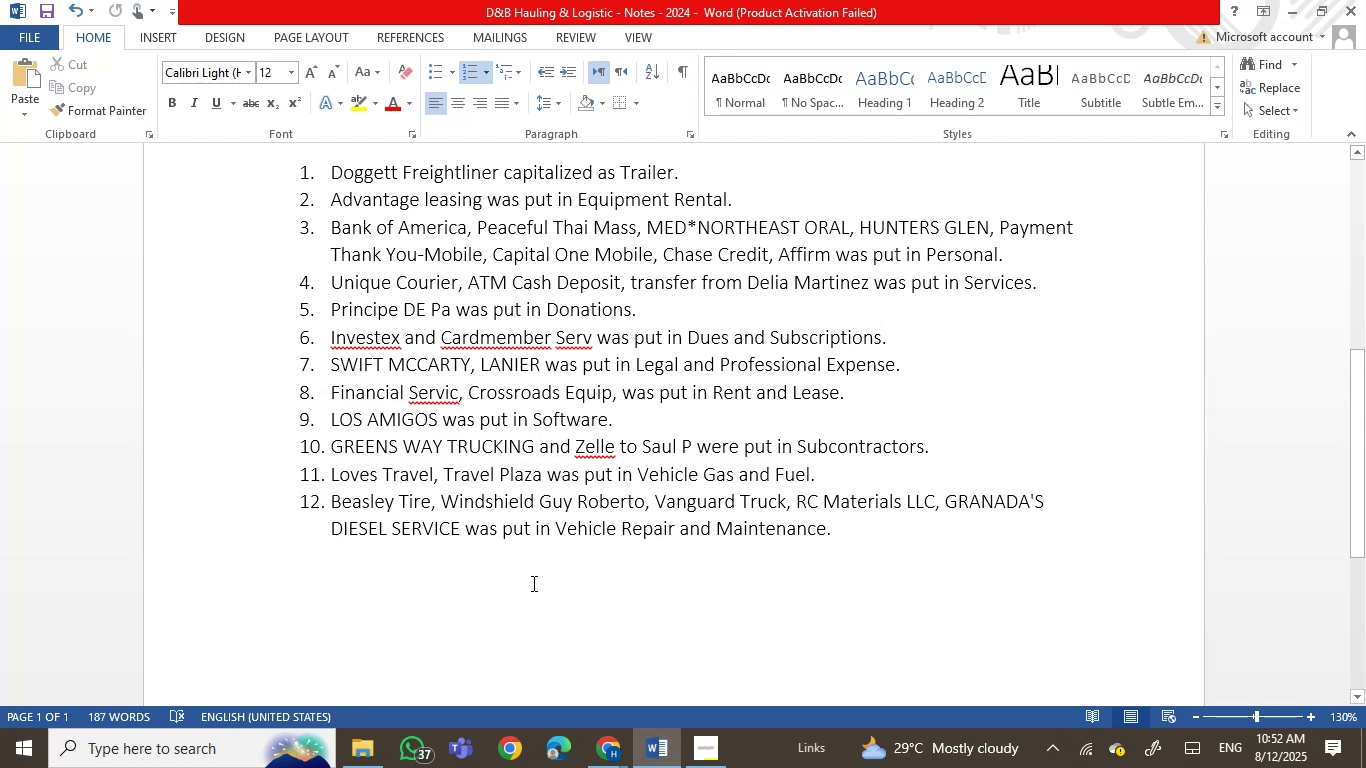 
wait(5.54)
 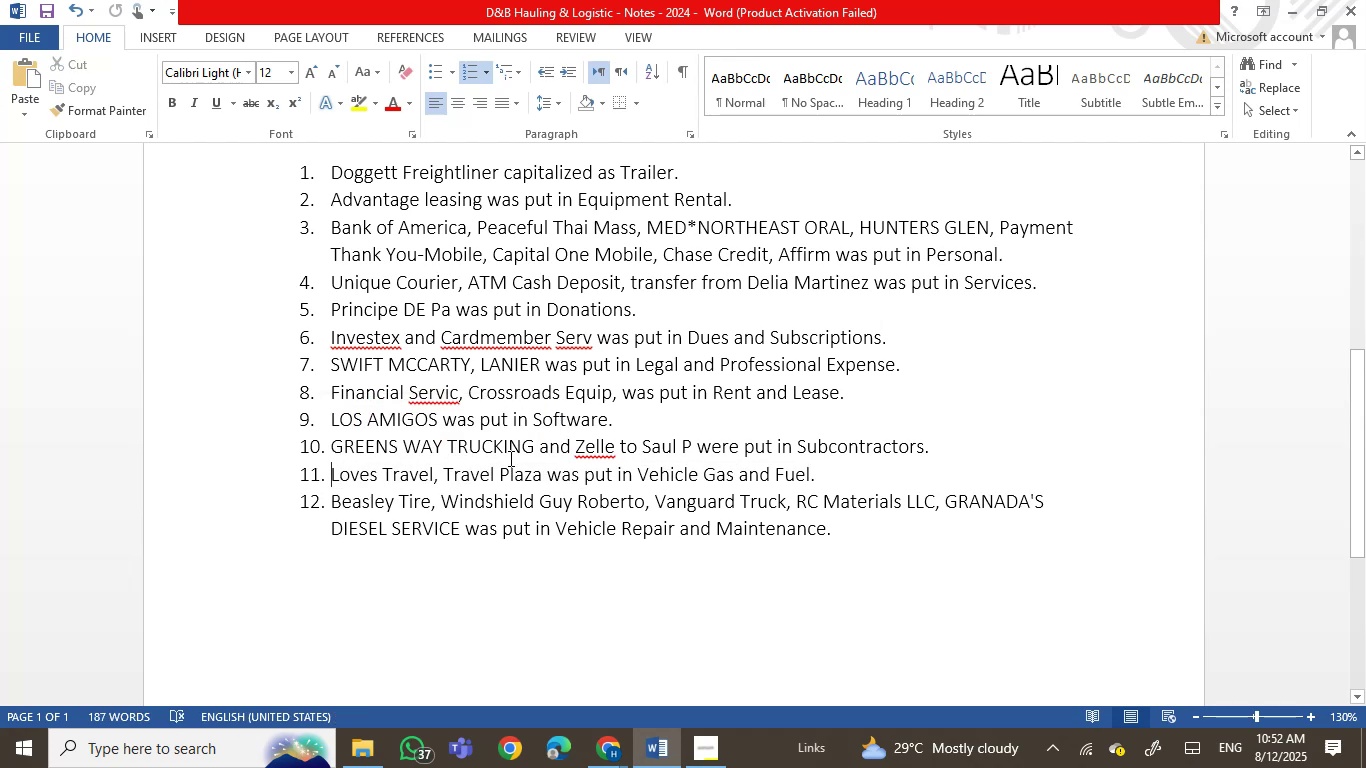 
scroll: coordinate [578, 563], scroll_direction: none, amount: 0.0
 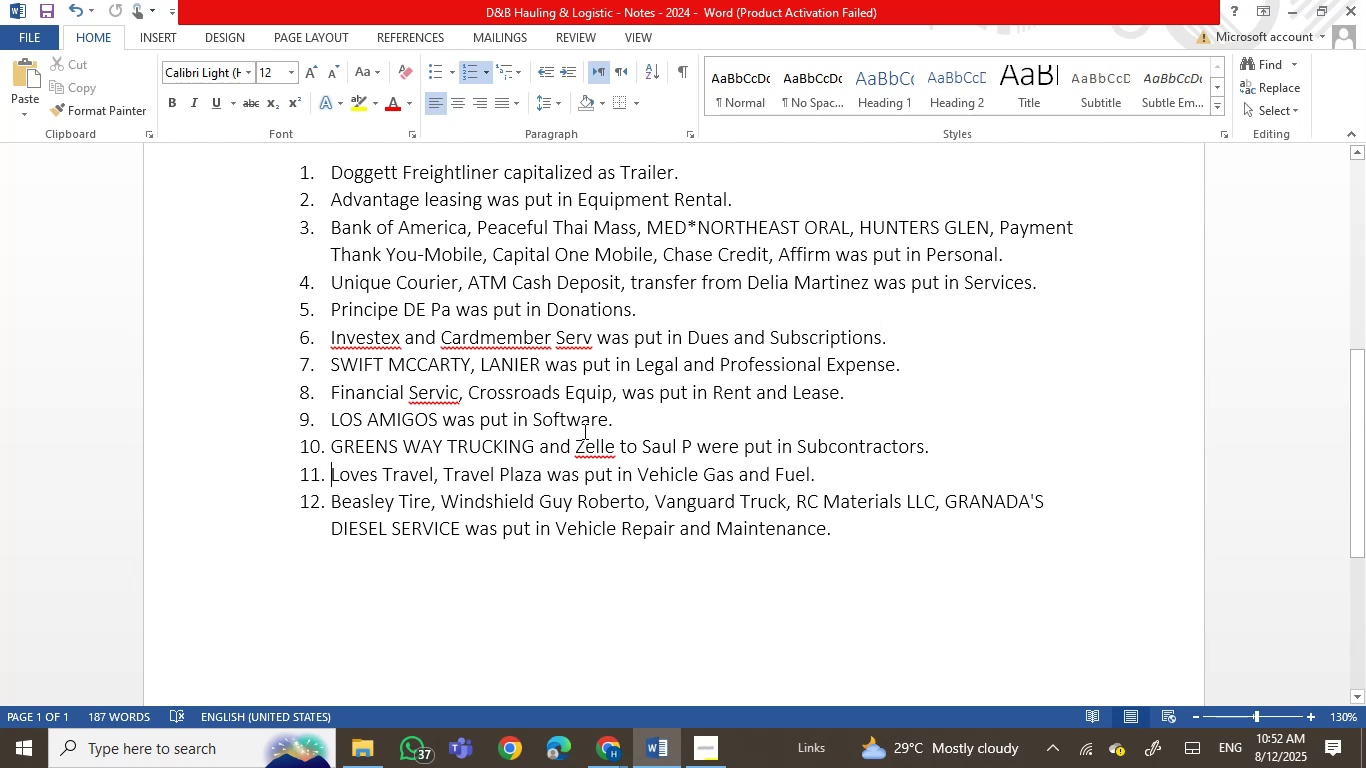 
left_click_drag(start_coordinate=[611, 419], to_coordinate=[329, 411])
 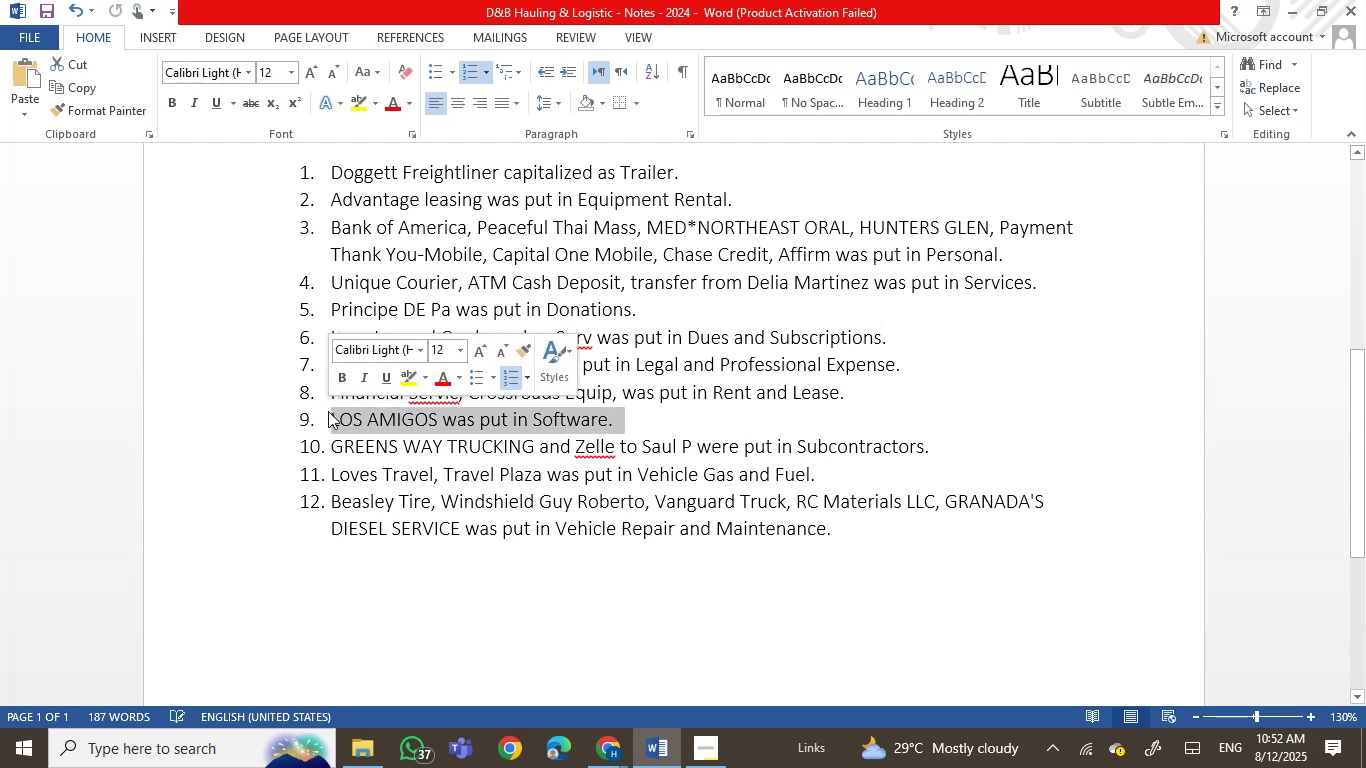 
key(Backspace)
 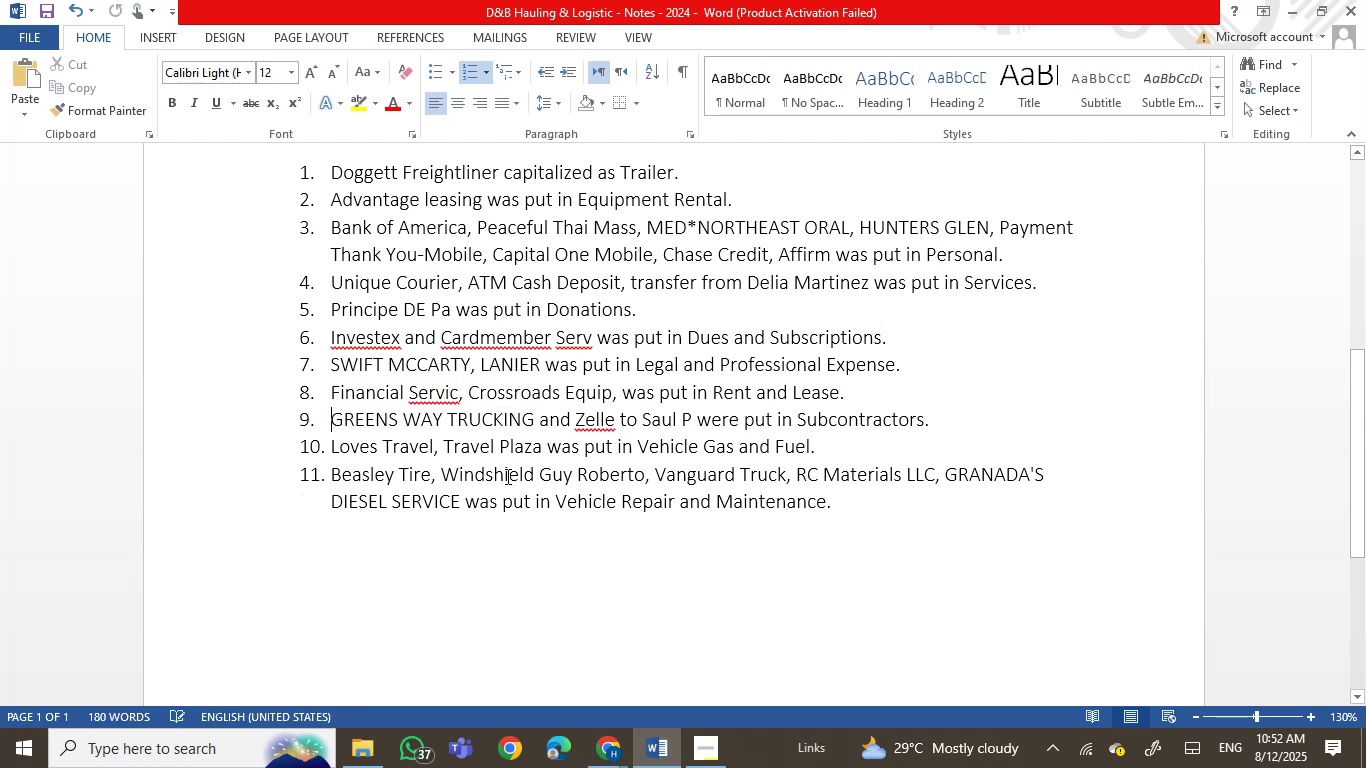 
scroll: coordinate [509, 477], scroll_direction: none, amount: 0.0
 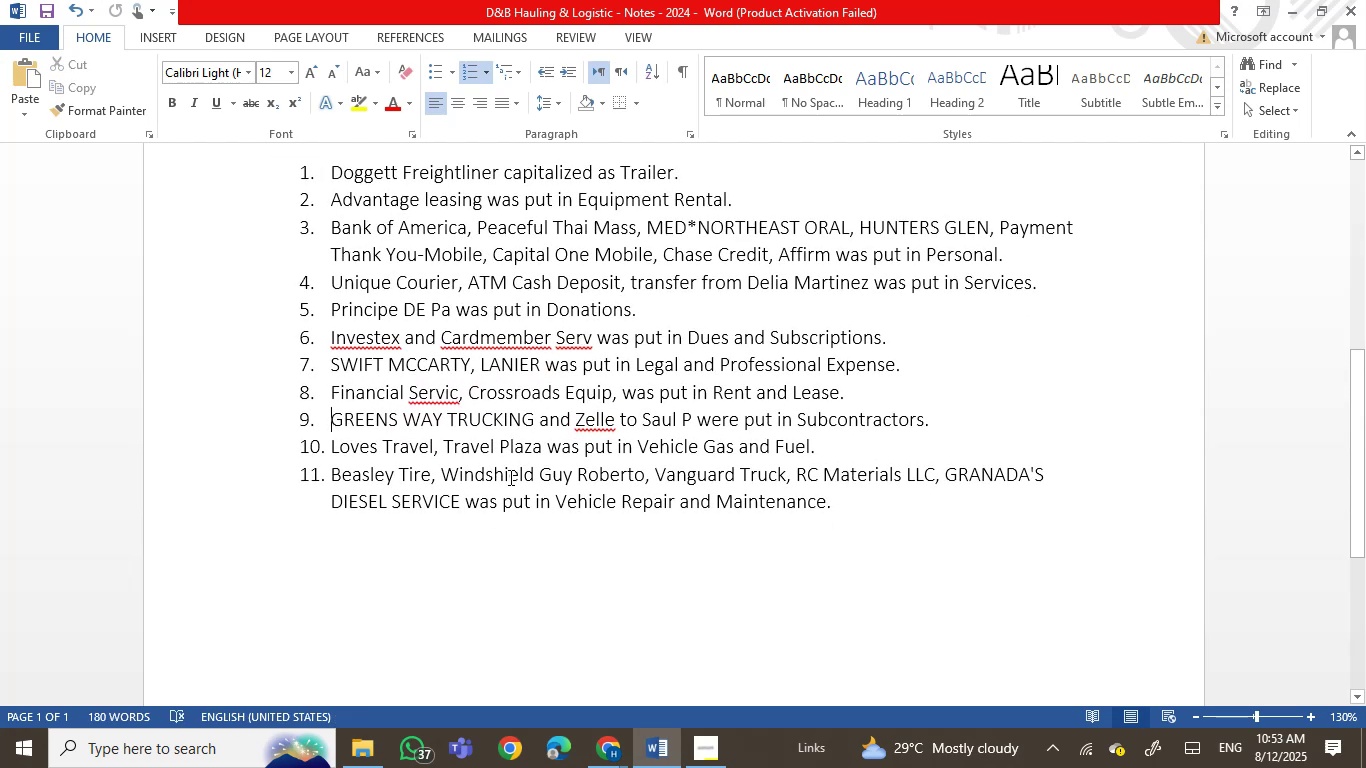 
scroll: coordinate [509, 477], scroll_direction: up, amount: 1.0
 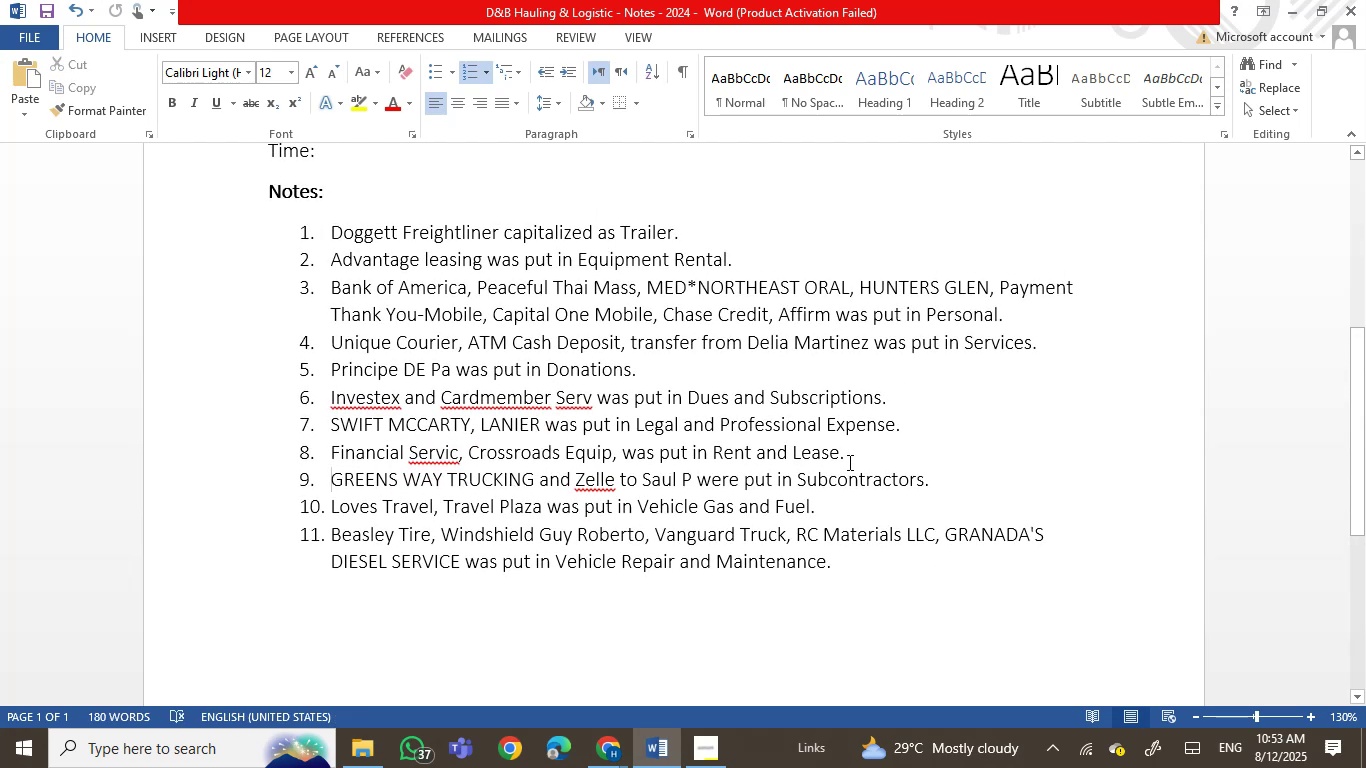 
left_click_drag(start_coordinate=[851, 448], to_coordinate=[360, 449])
 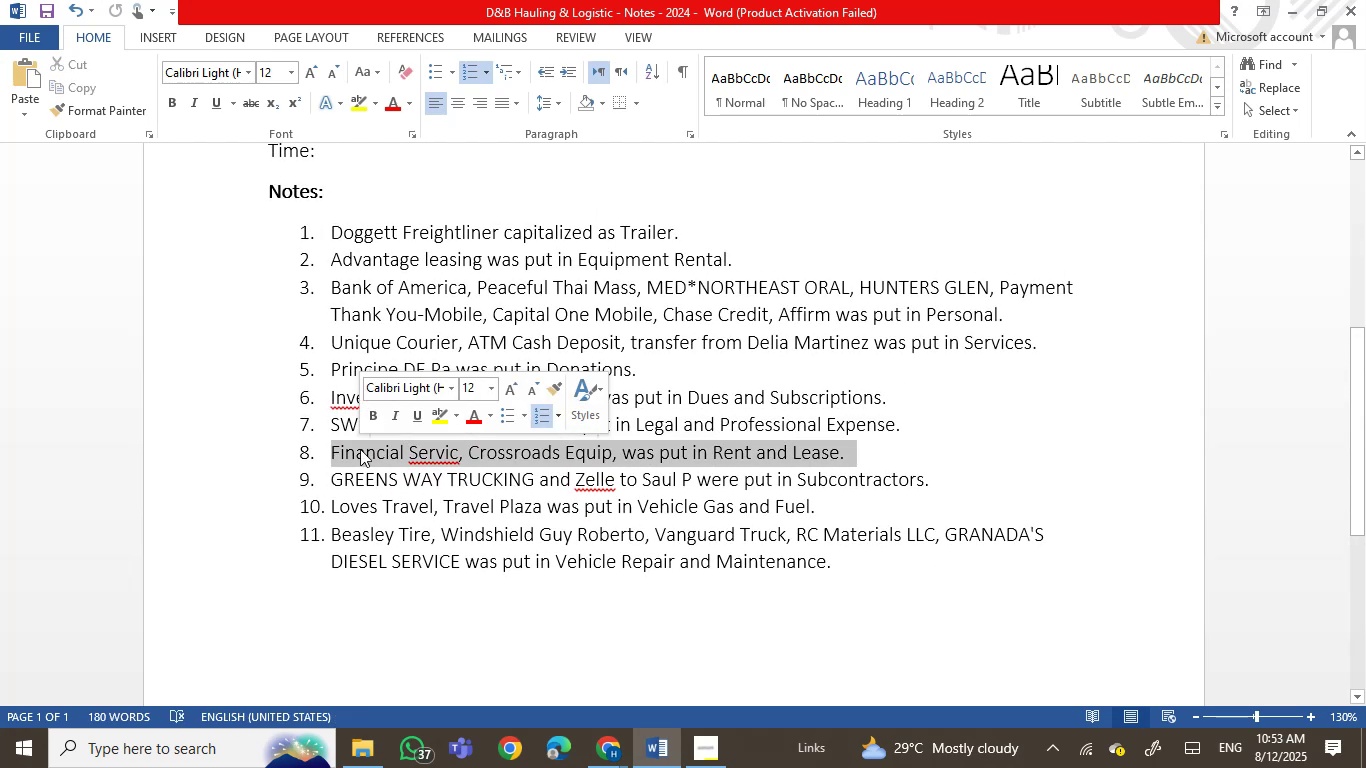 
key(Control+X)
 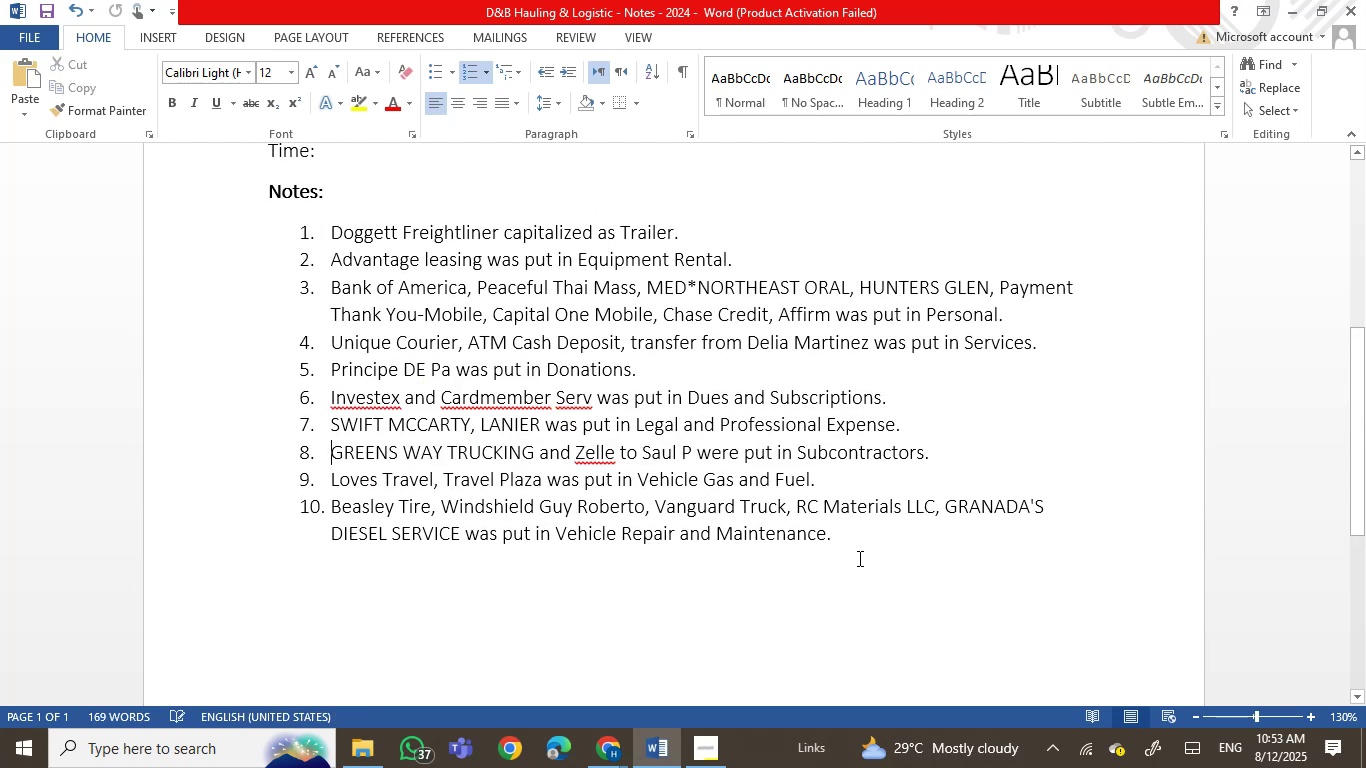 
left_click([859, 547])
 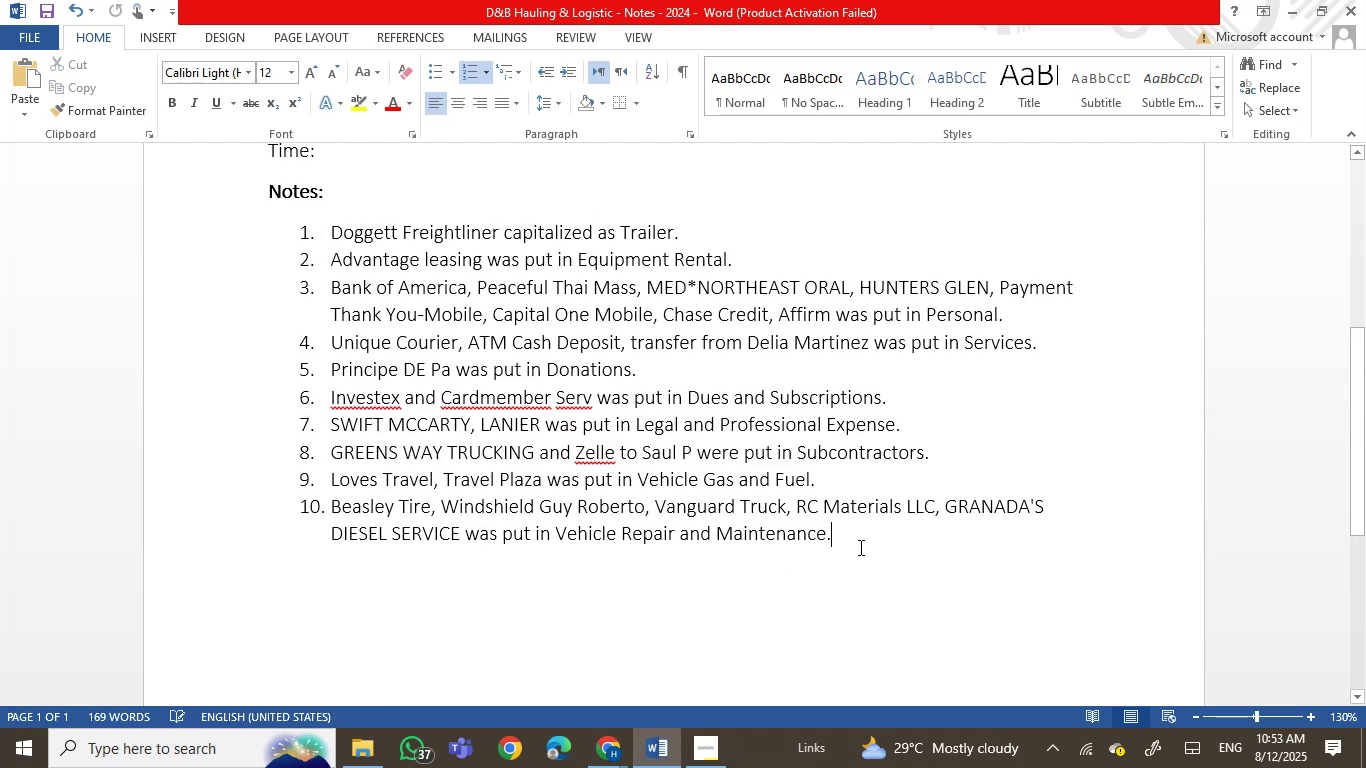 
key(Enter)
 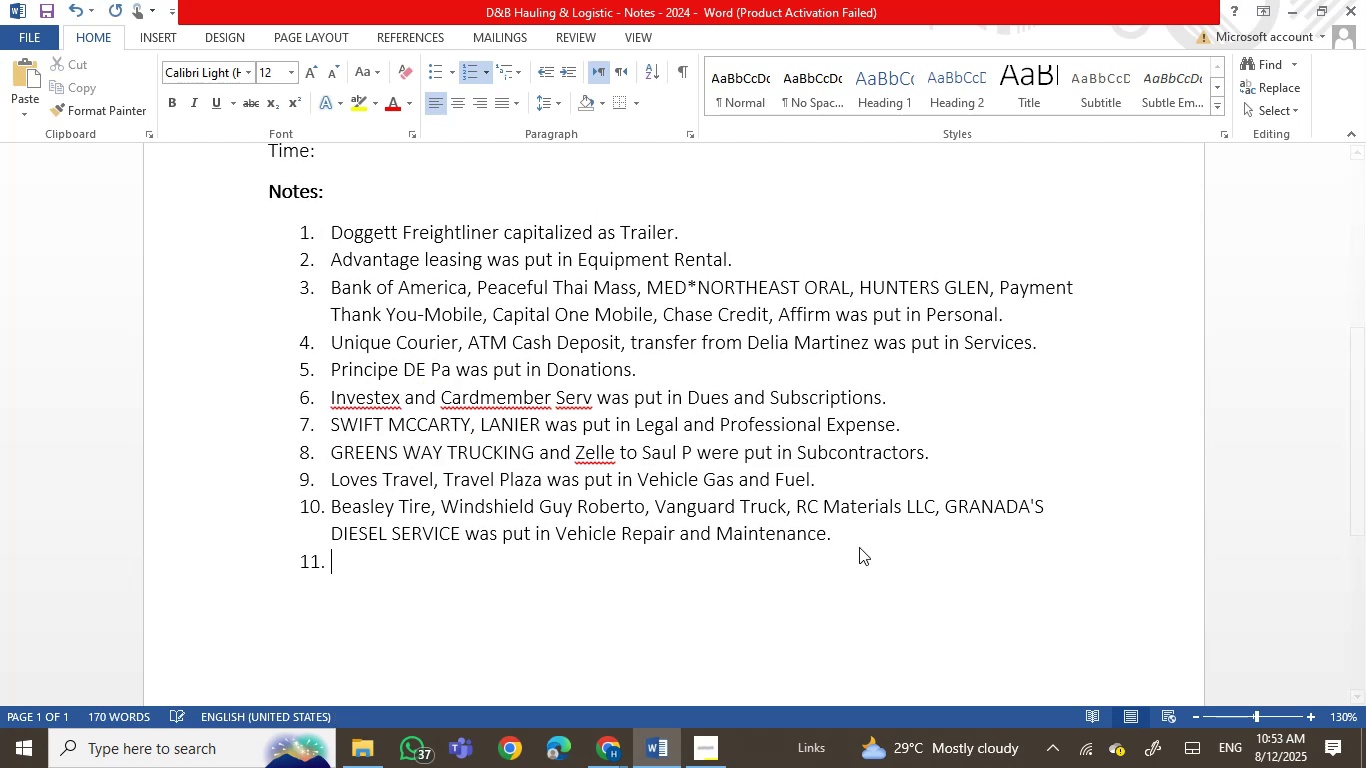 
key(Control+V)
 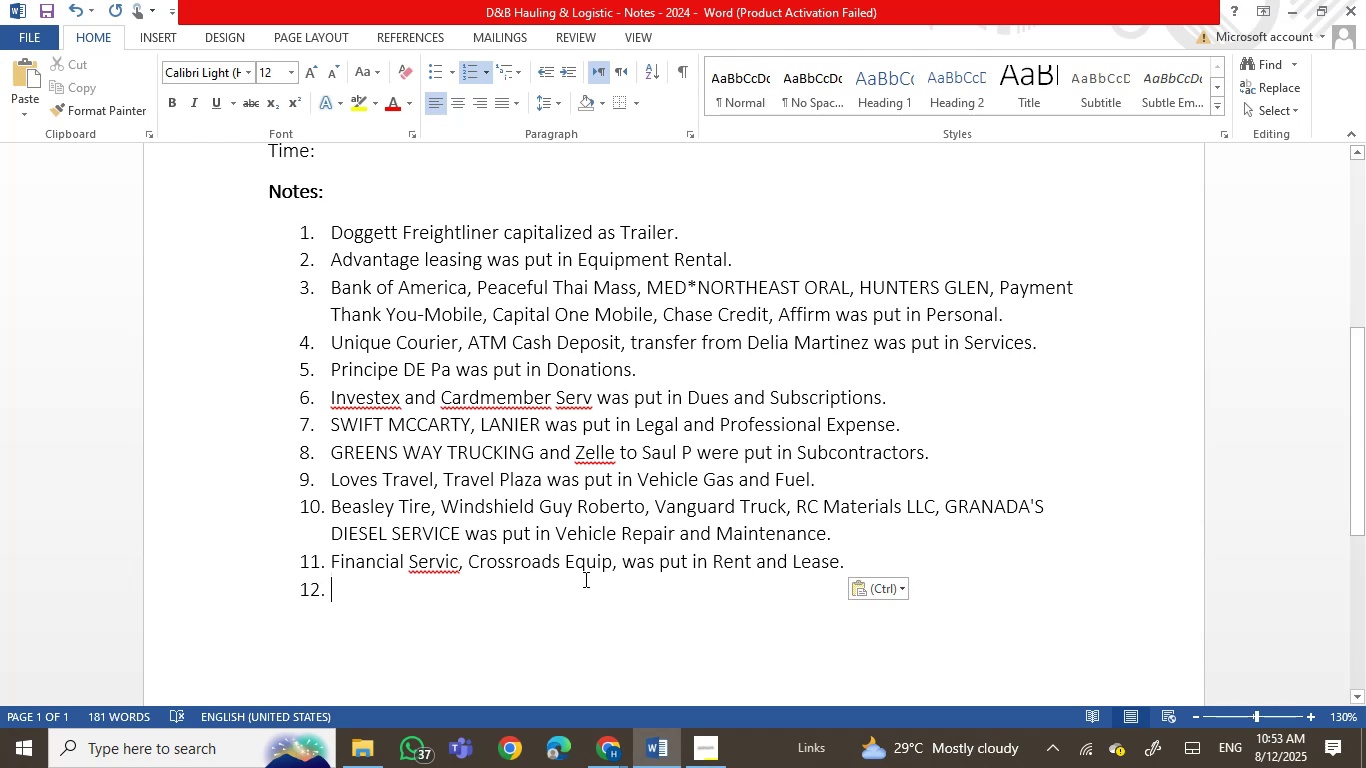 
double_click([636, 562])
 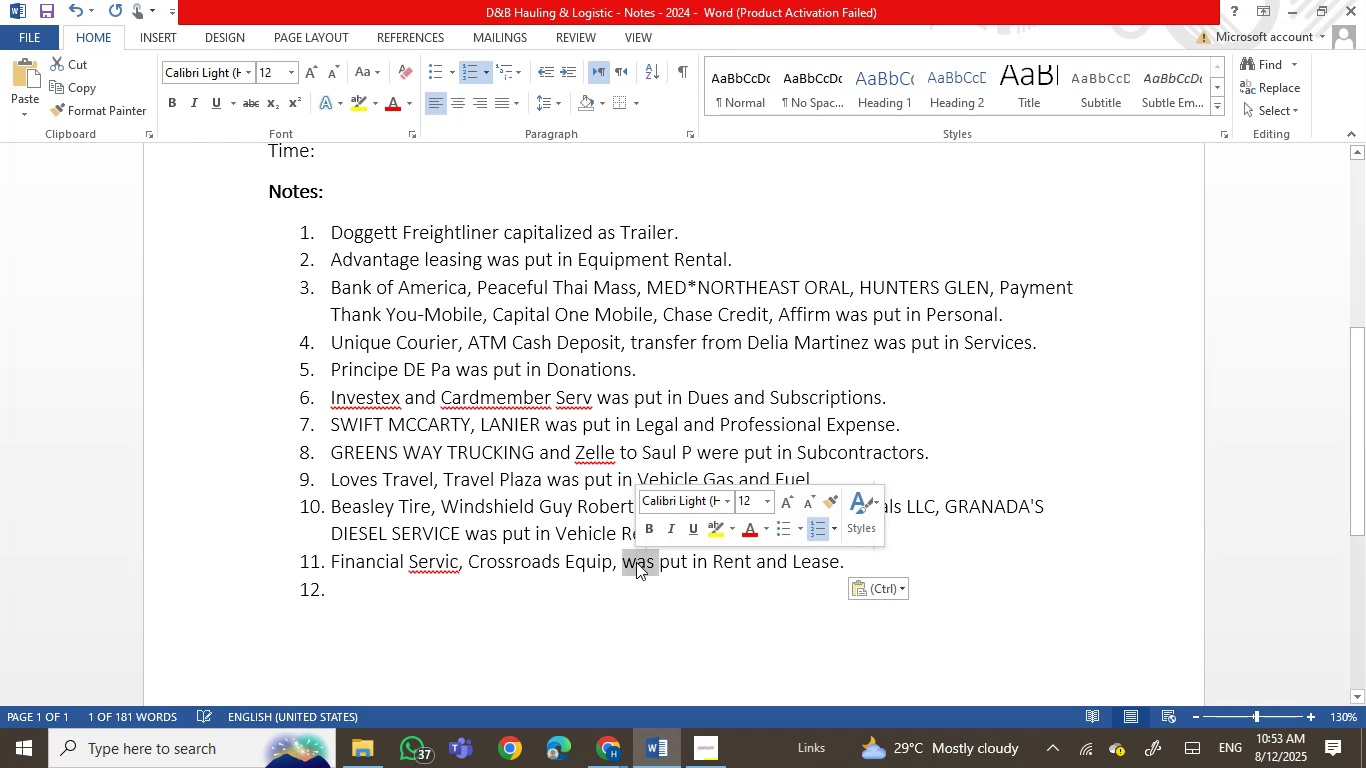 
type(were)
 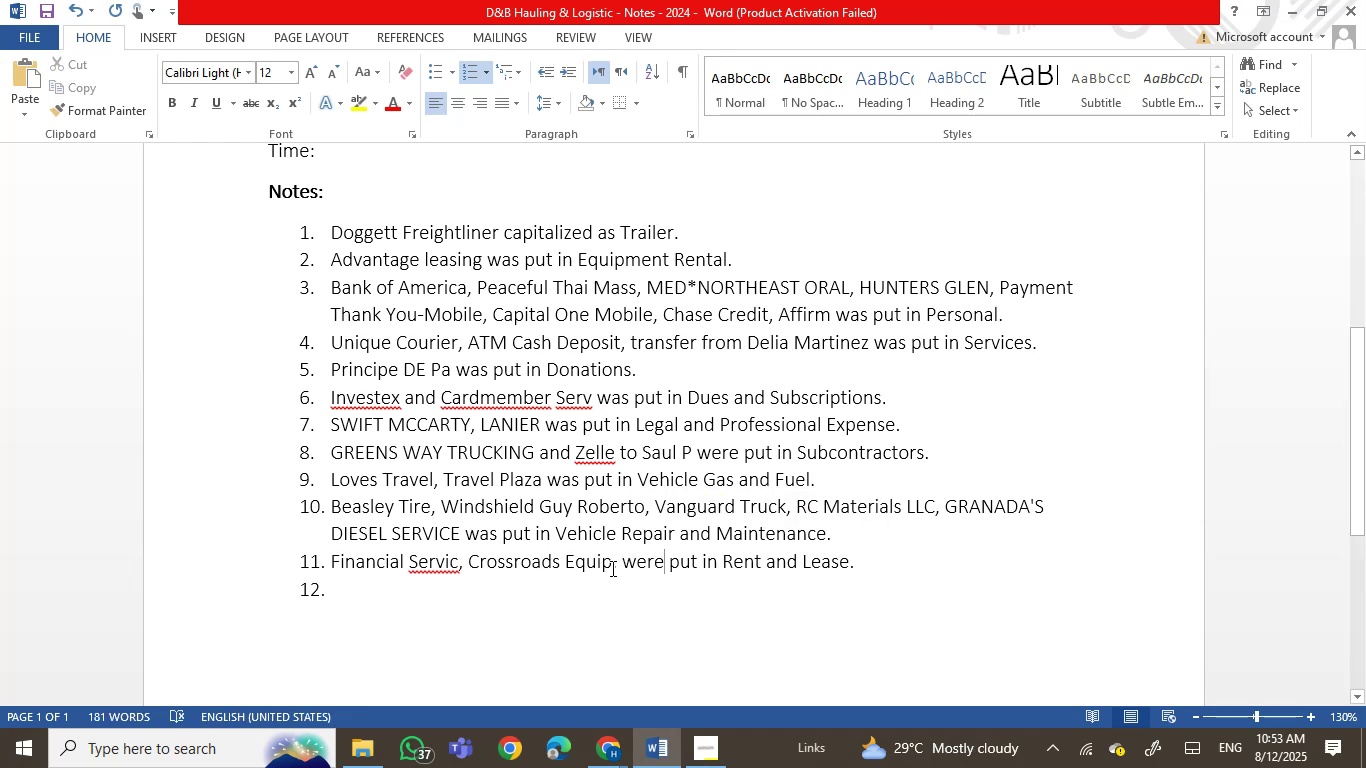 
left_click([620, 565])
 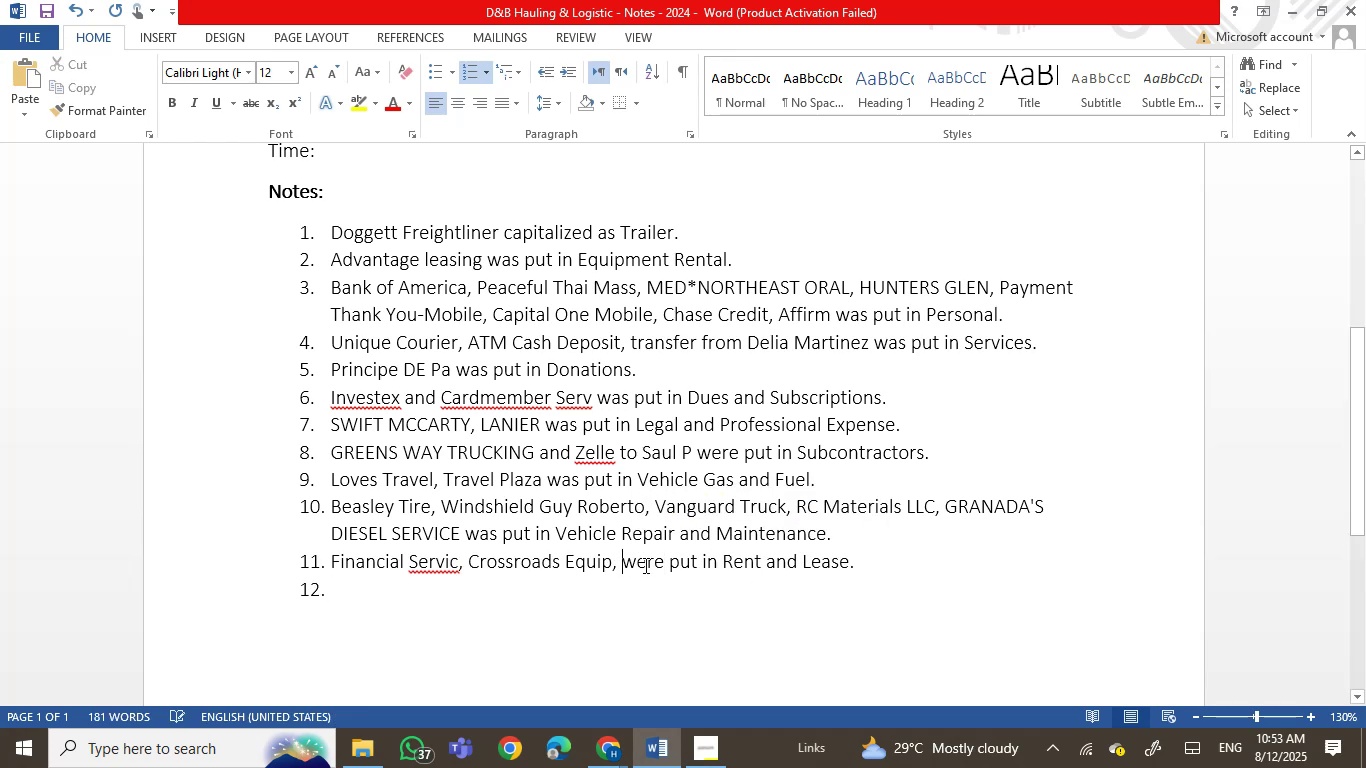 
key(Backspace)
 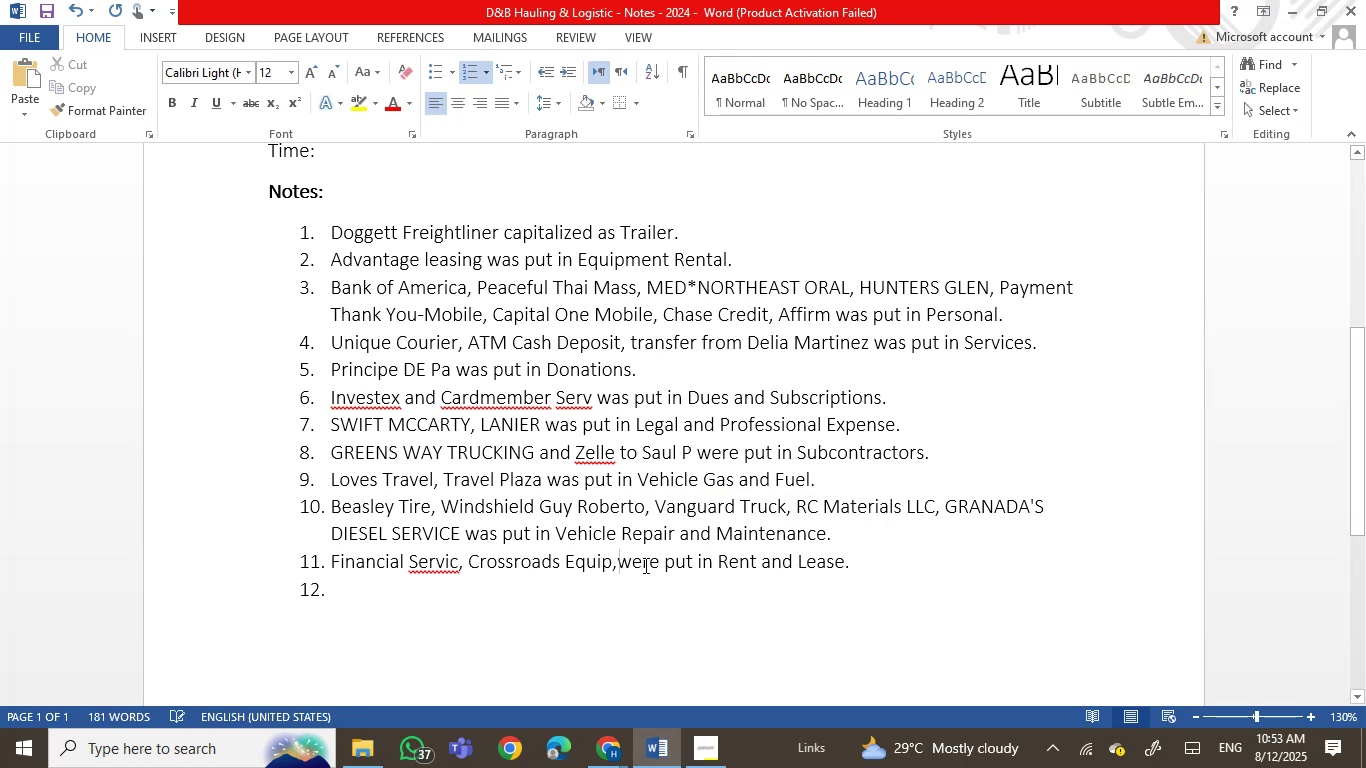 
key(Backspace)
 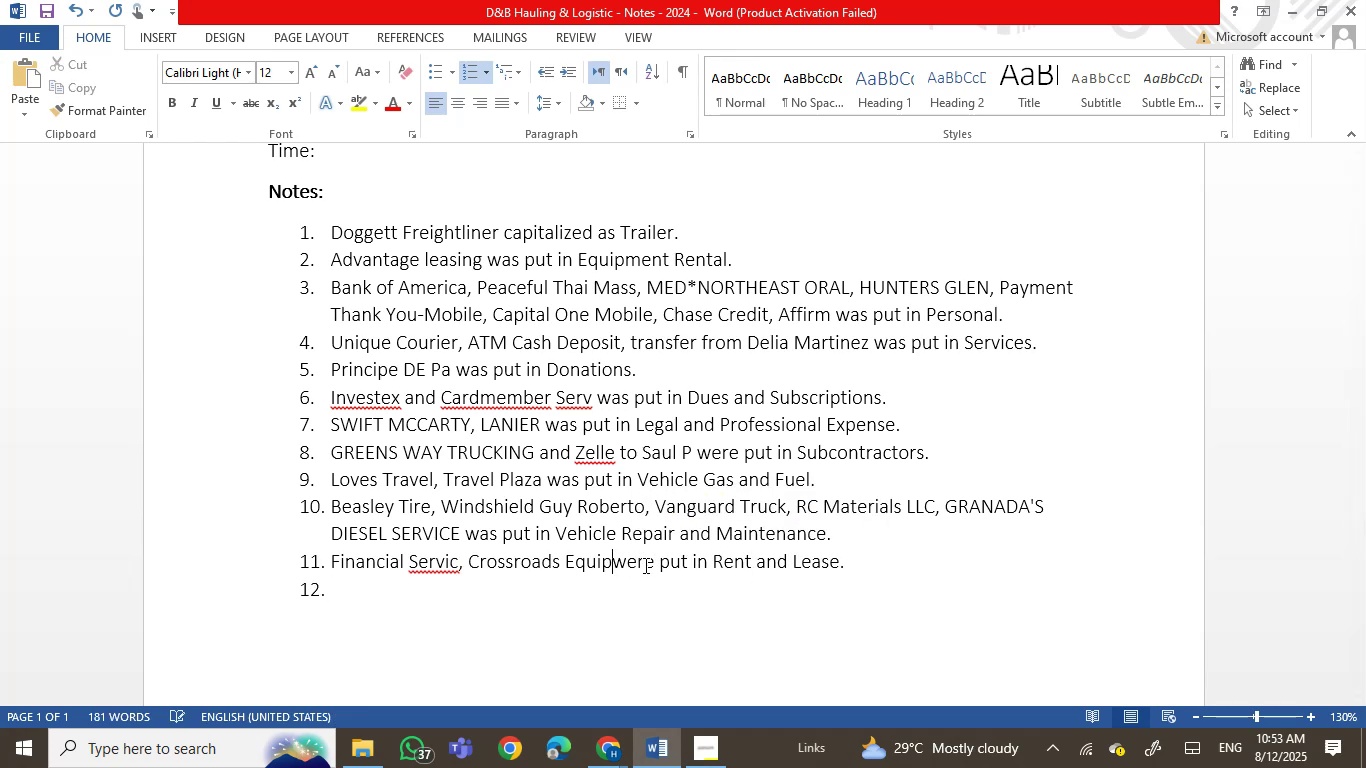 
key(Space)
 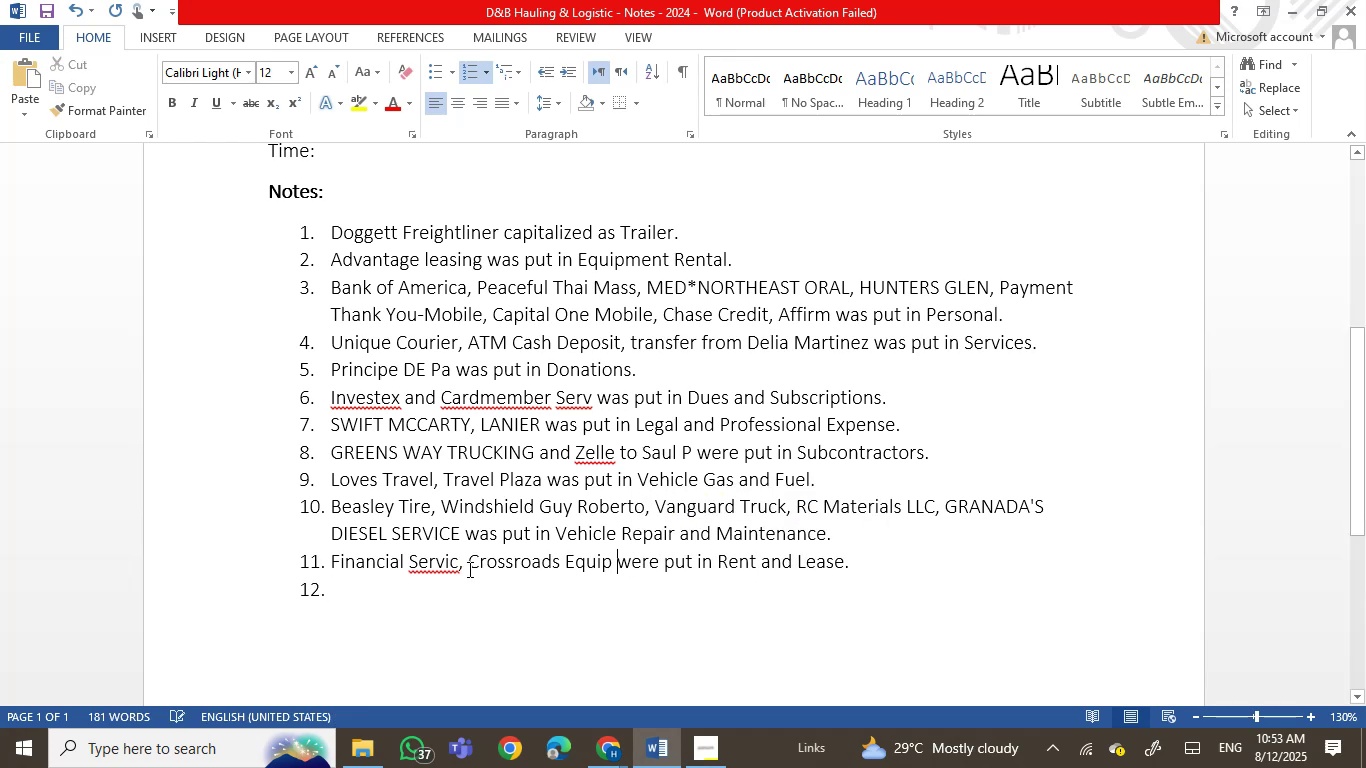 
left_click([468, 568])
 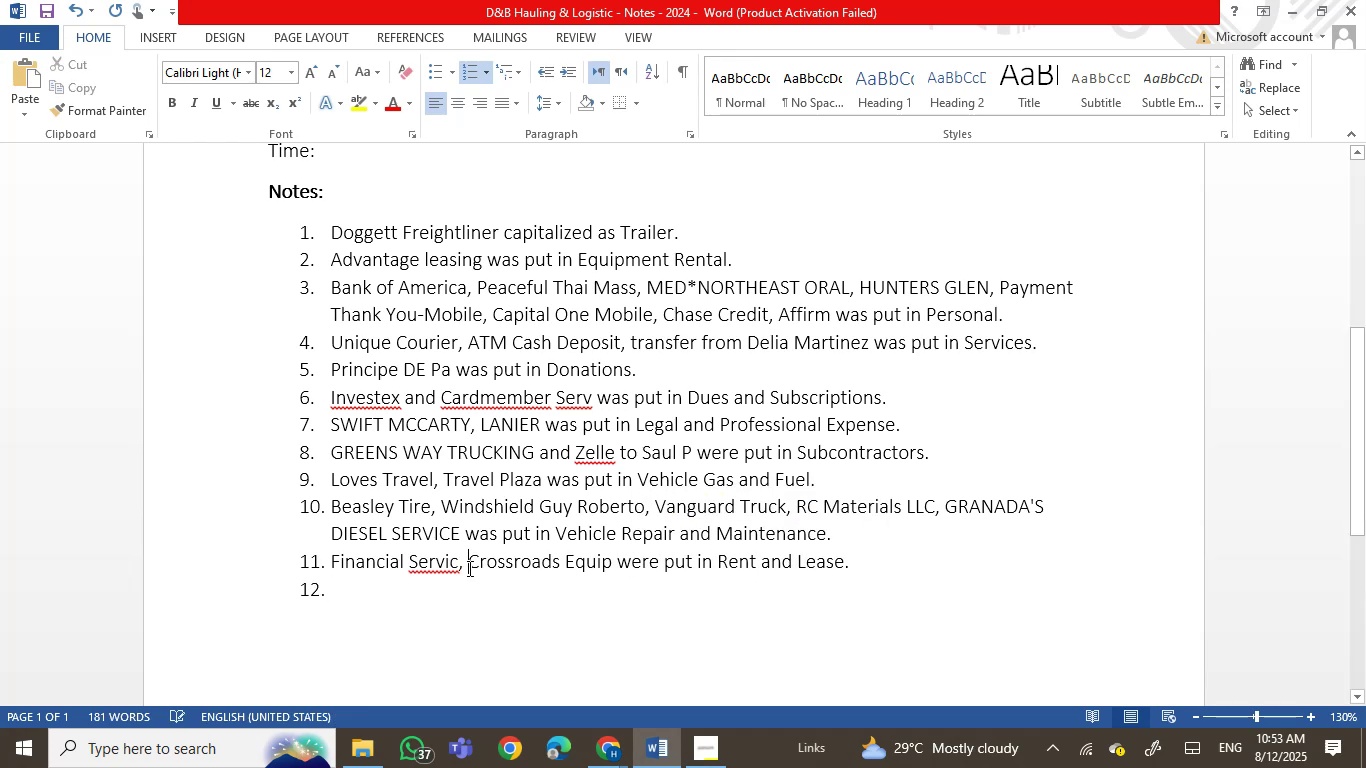 
type(and )
 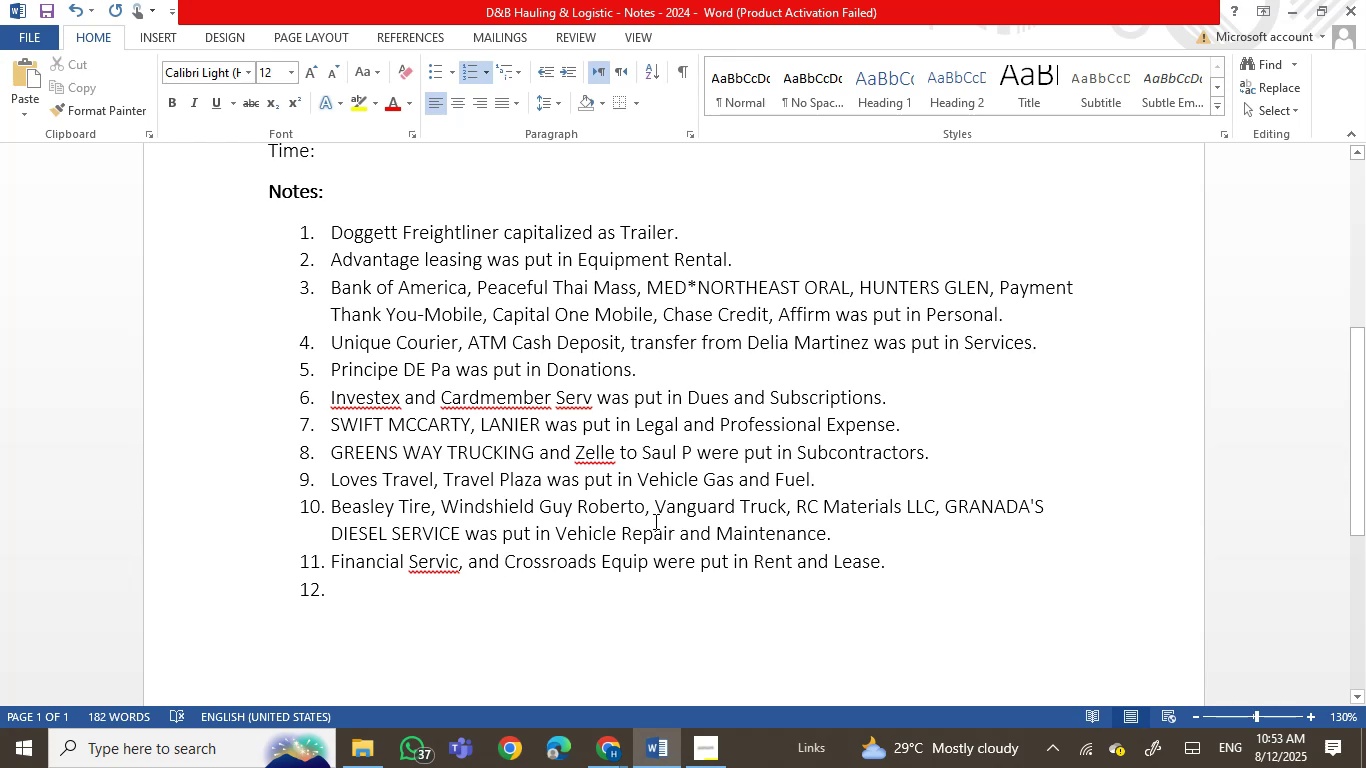 
wait(8.39)
 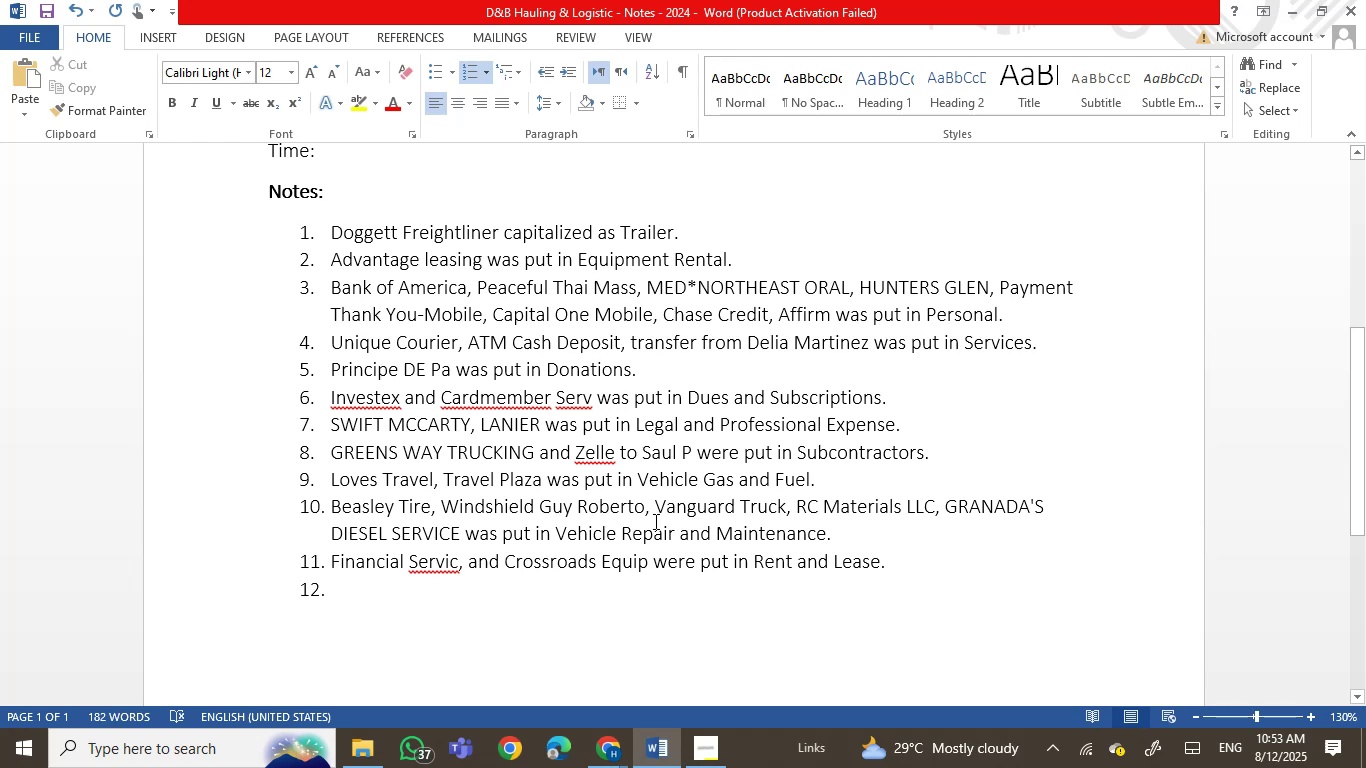 
double_click([401, 478])
 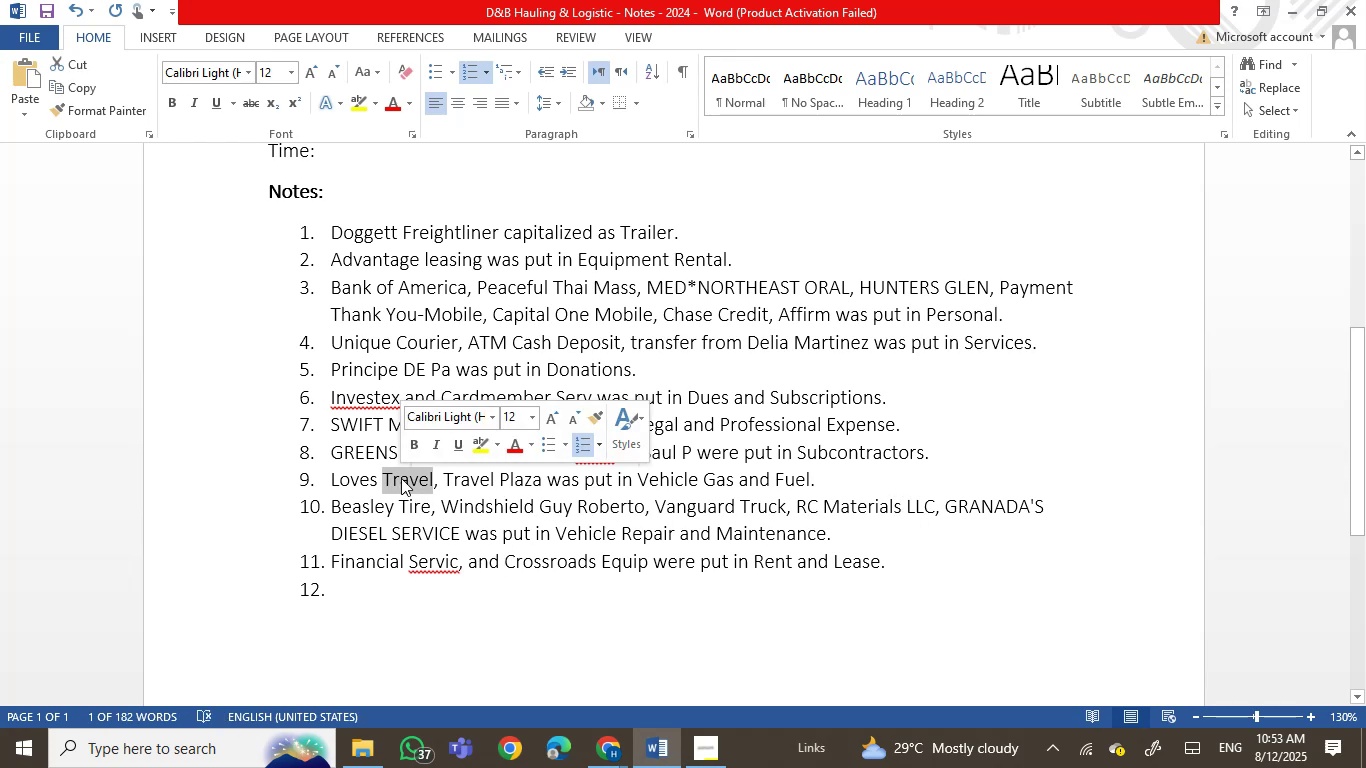 
key(Backspace)
 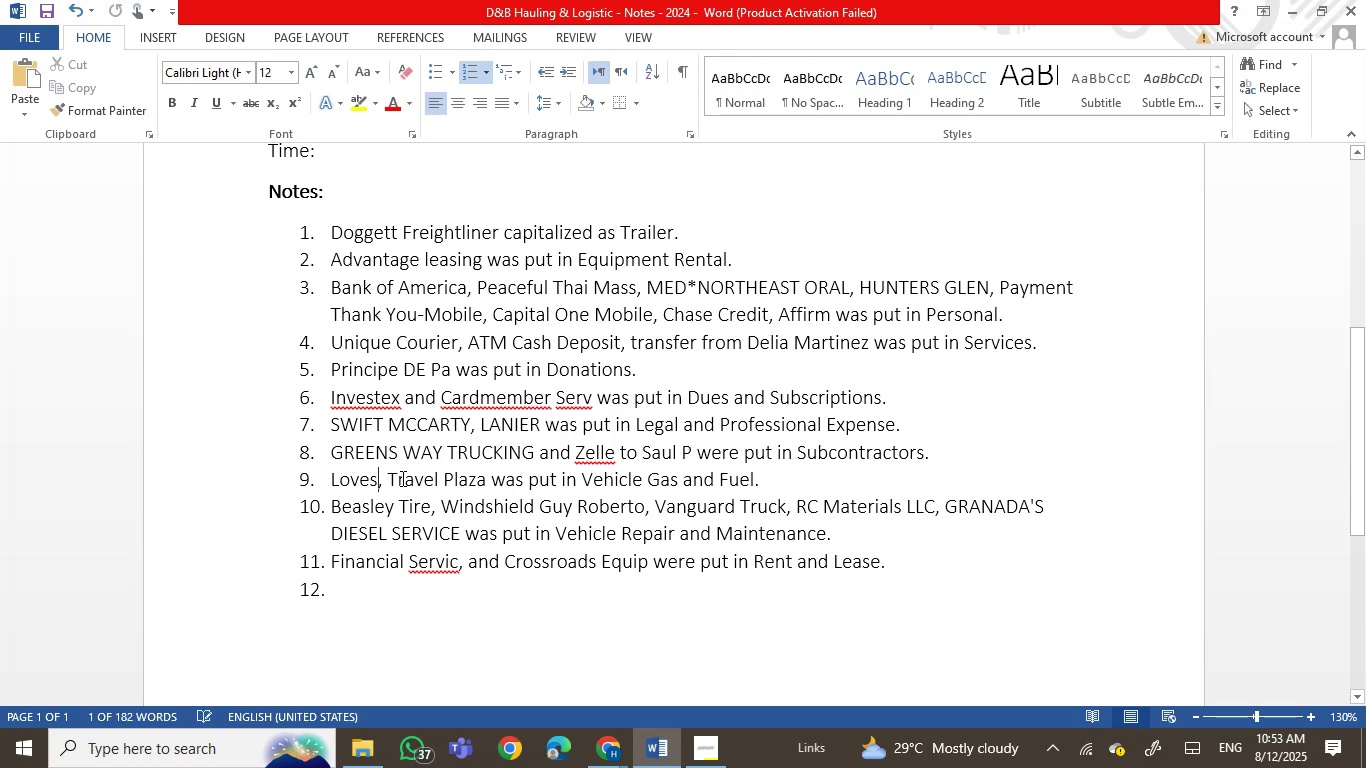 
key(Backspace)
 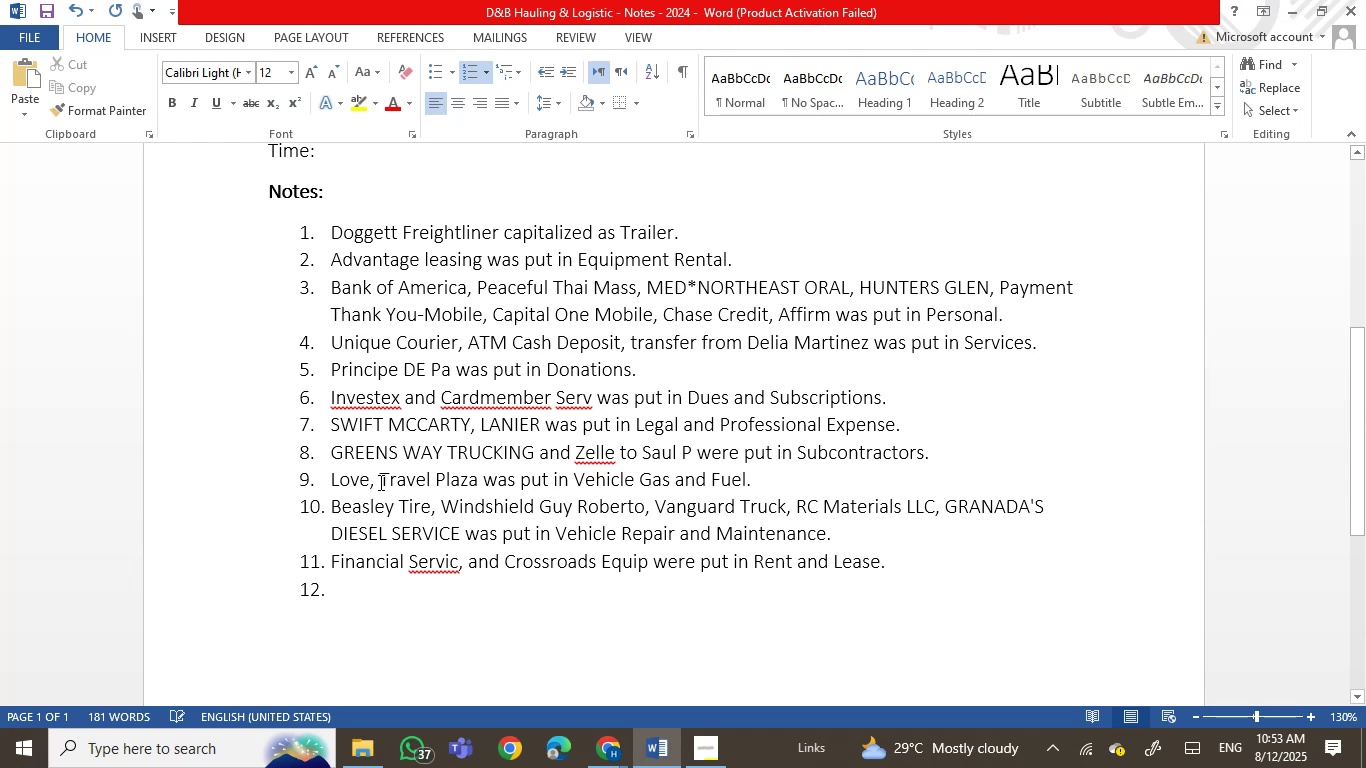 
left_click_drag(start_coordinate=[380, 478], to_coordinate=[348, 481])
 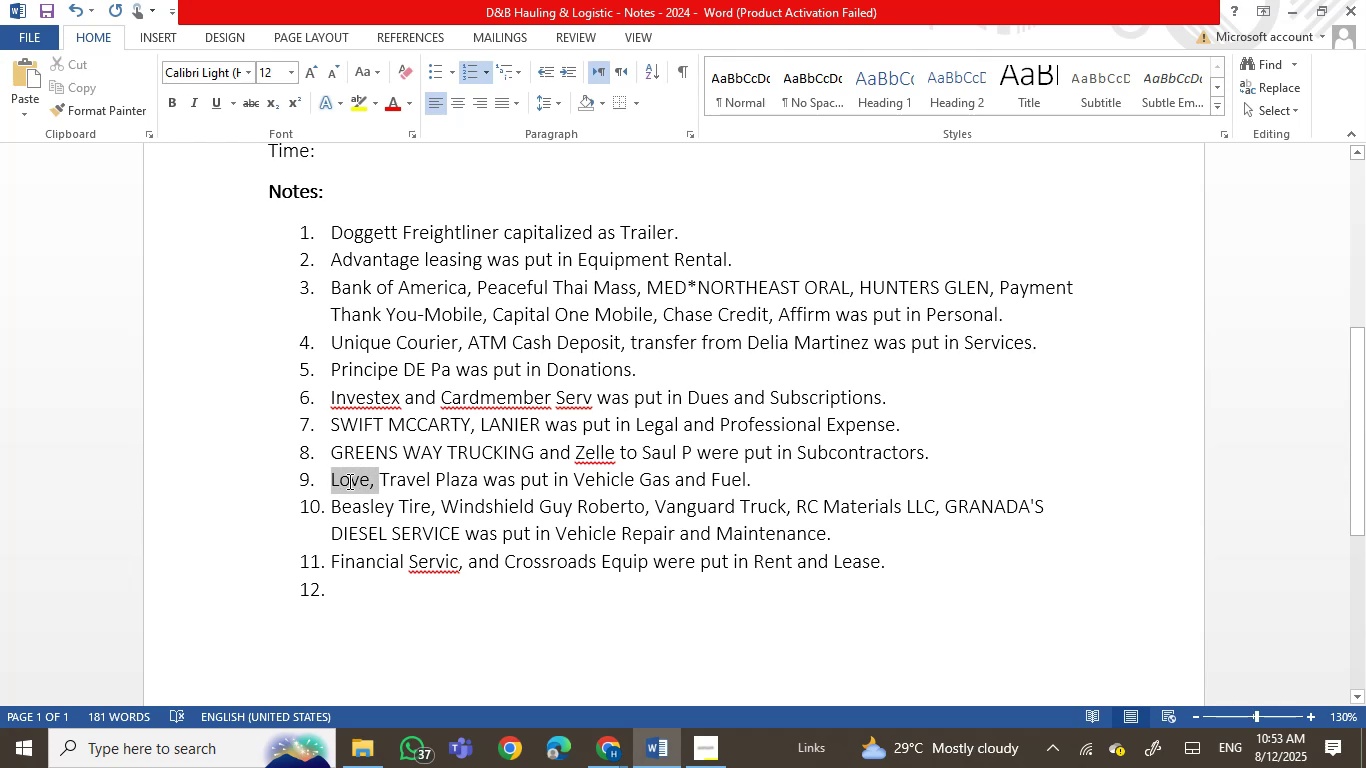 
key(Backspace)
 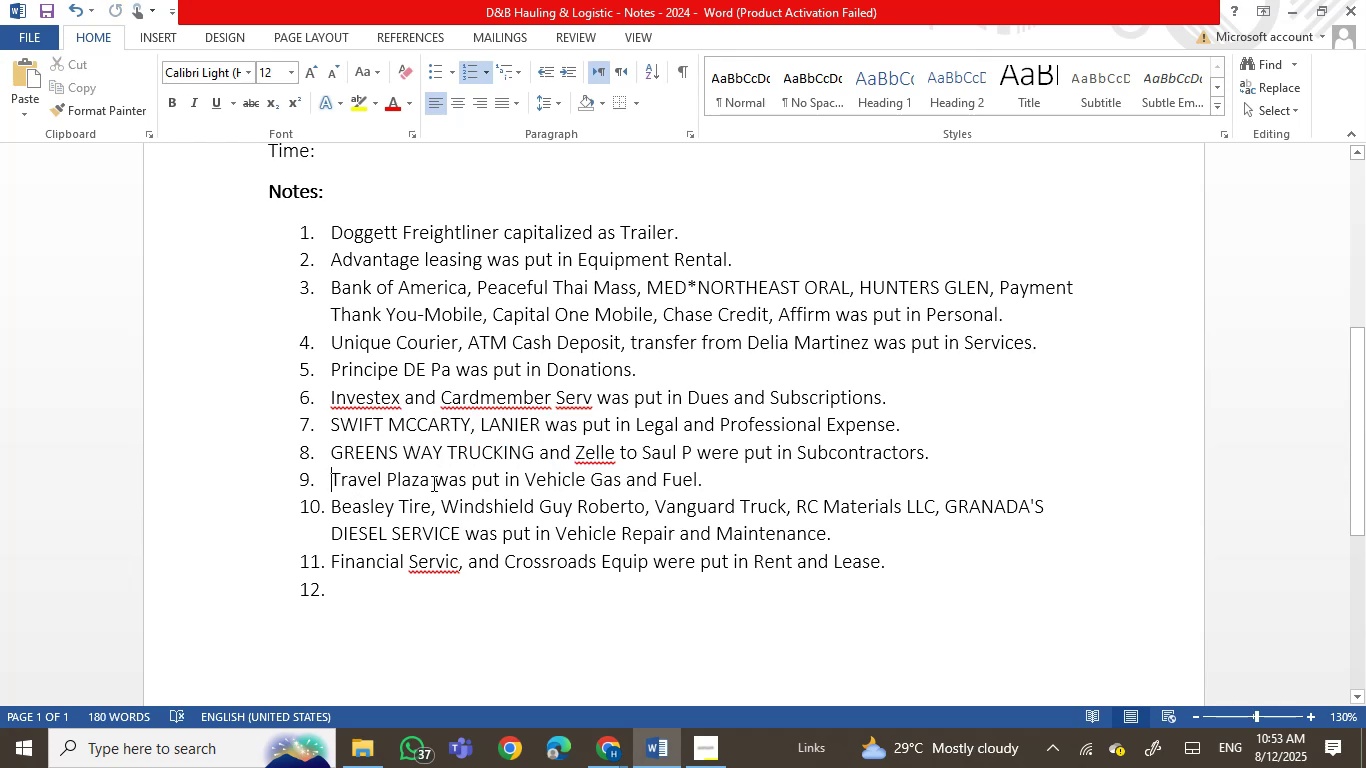 
left_click([426, 483])
 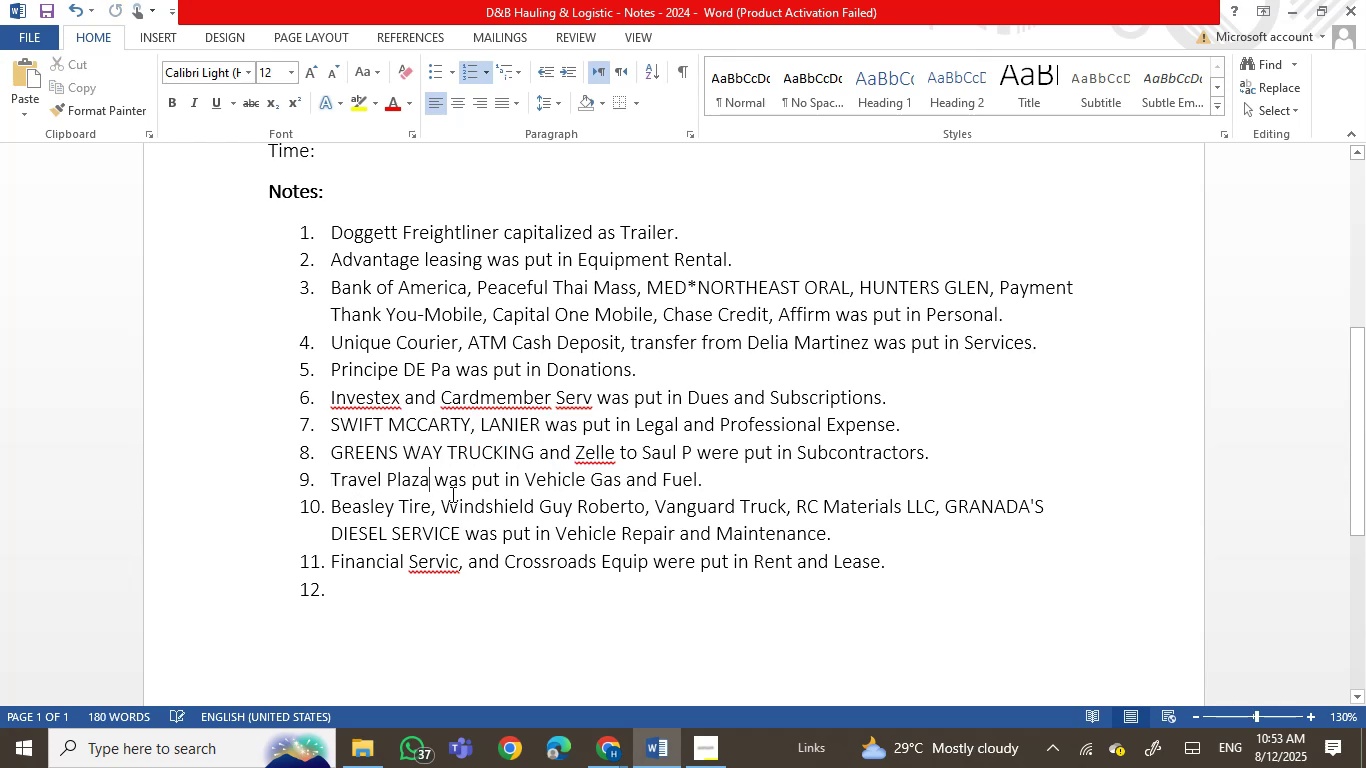 
type( and Checkpoint #19)
 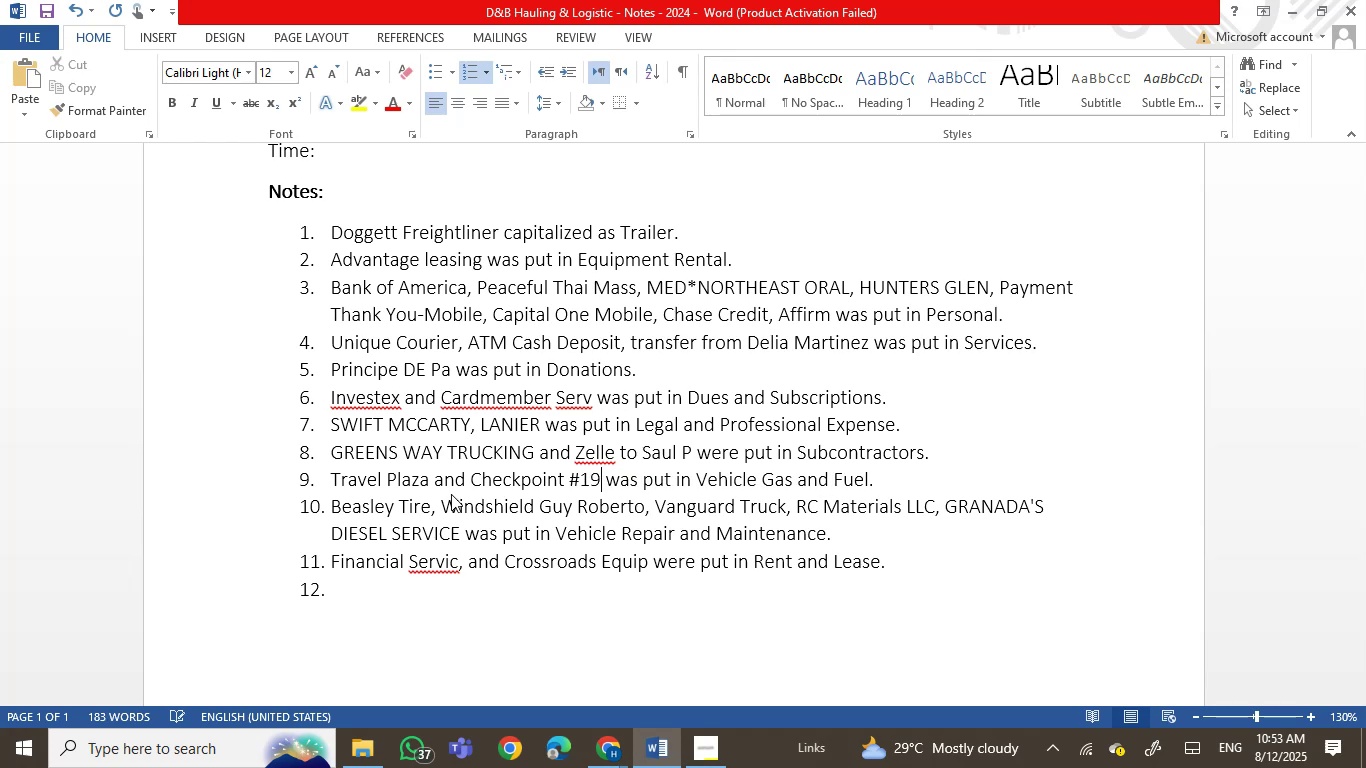 
wait(24.21)
 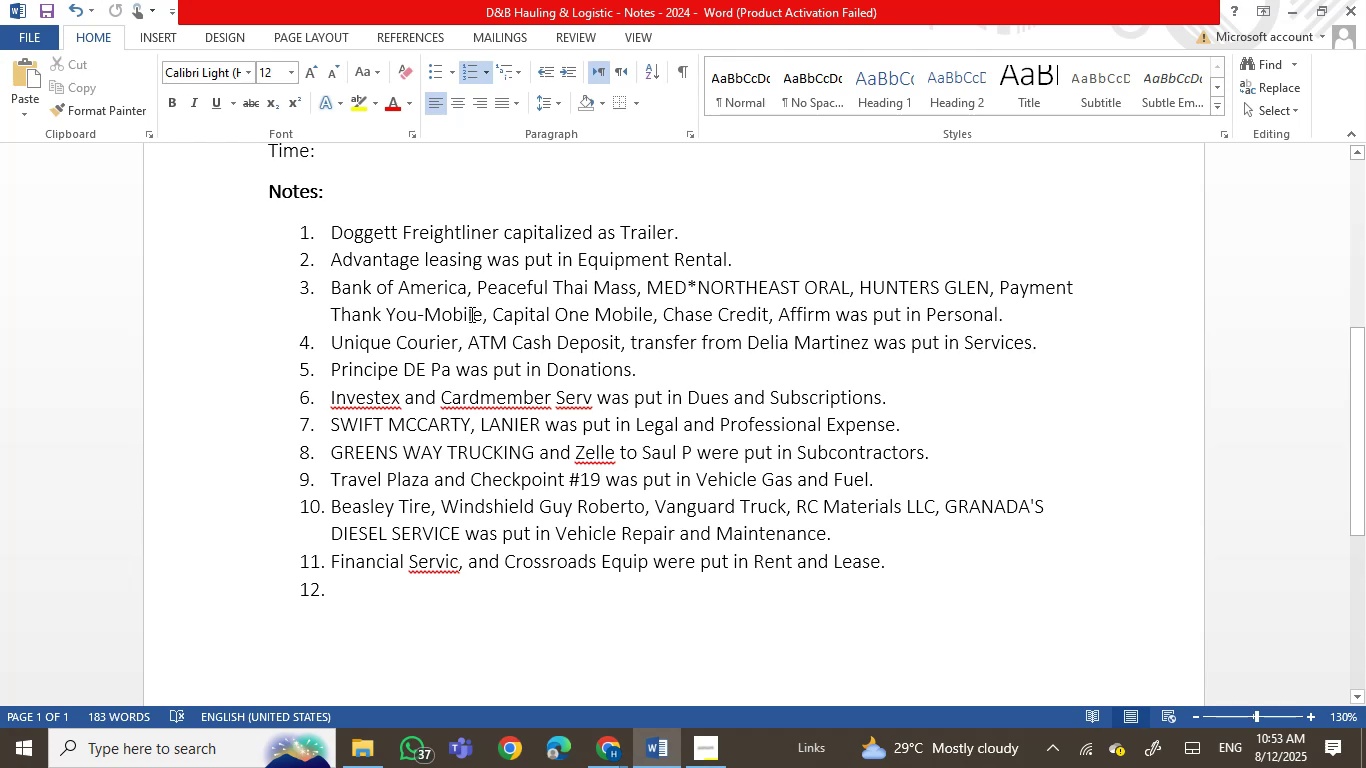 
left_click_drag(start_coordinate=[738, 261], to_coordinate=[344, 255])
 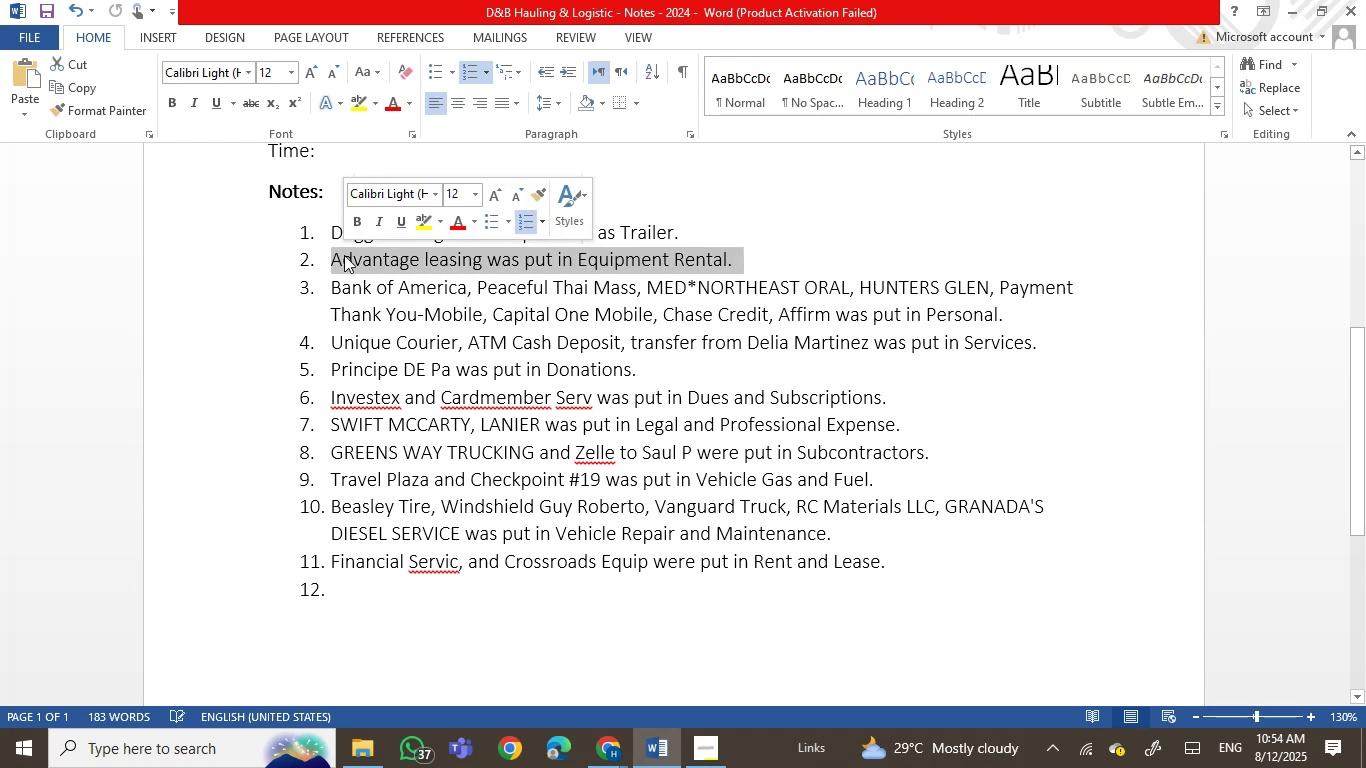 
key(Control+X)
 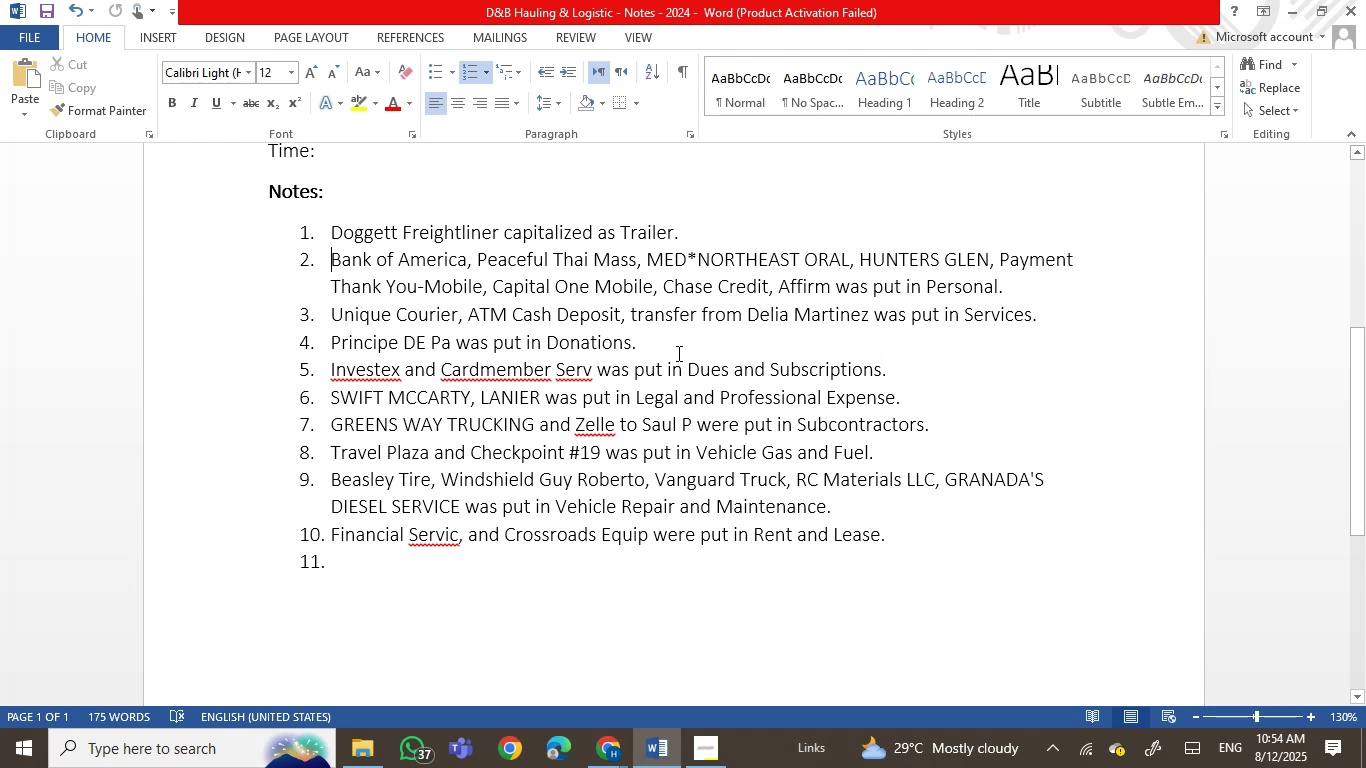 
left_click([657, 336])
 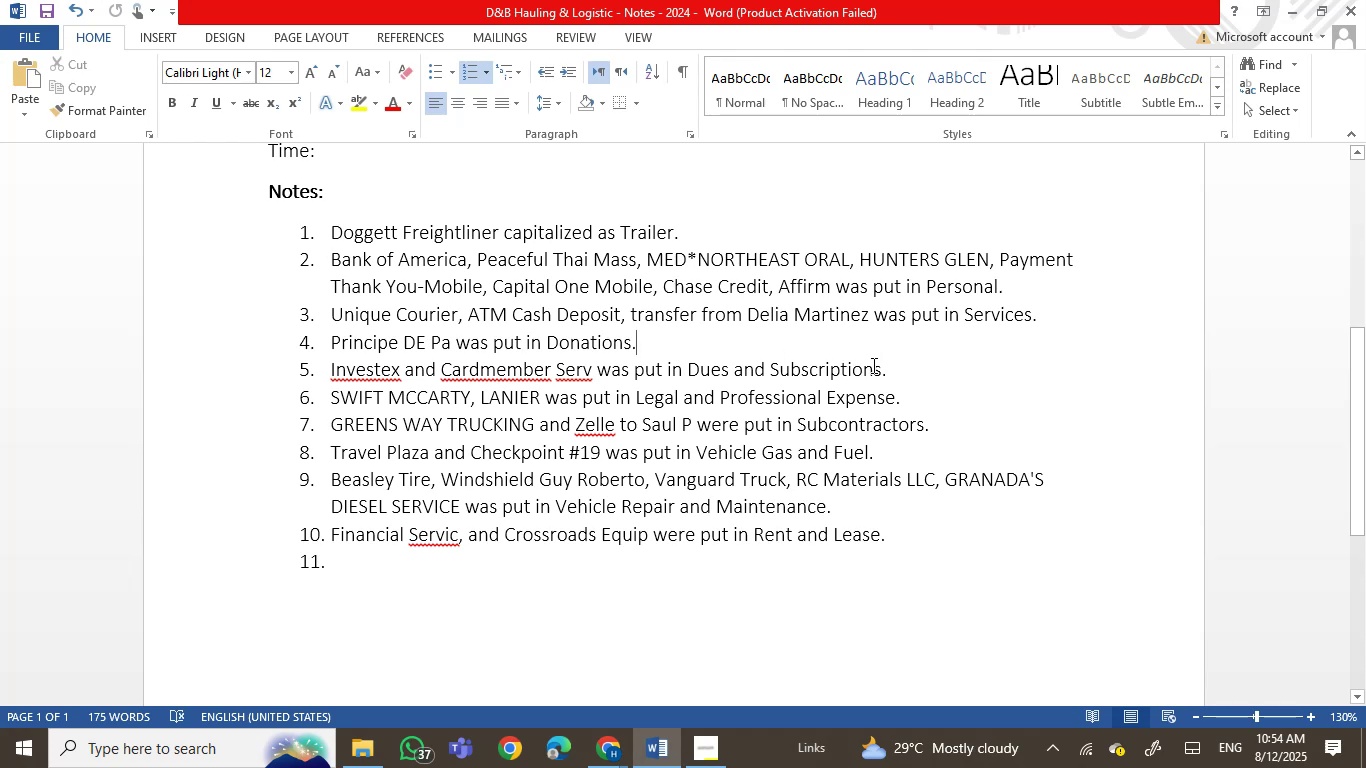 
left_click([894, 369])
 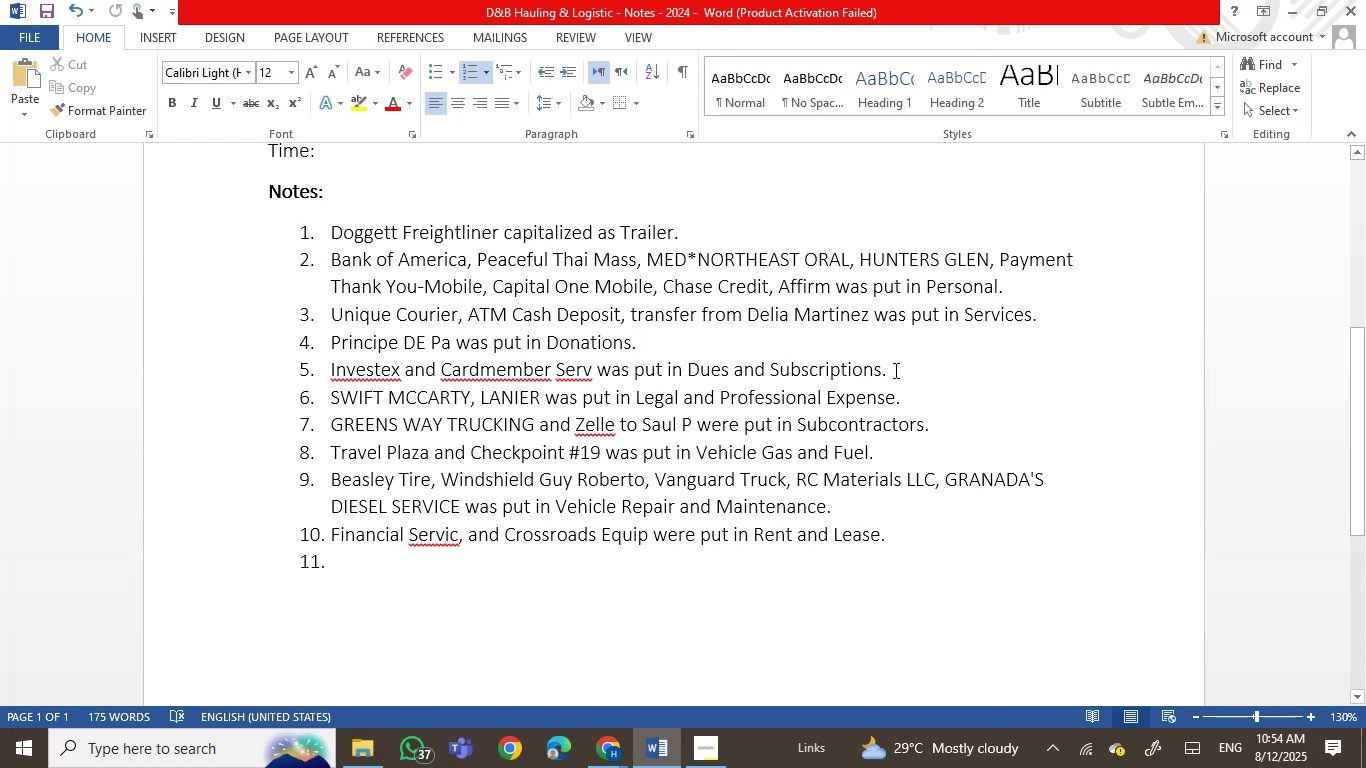 
key(Enter)
 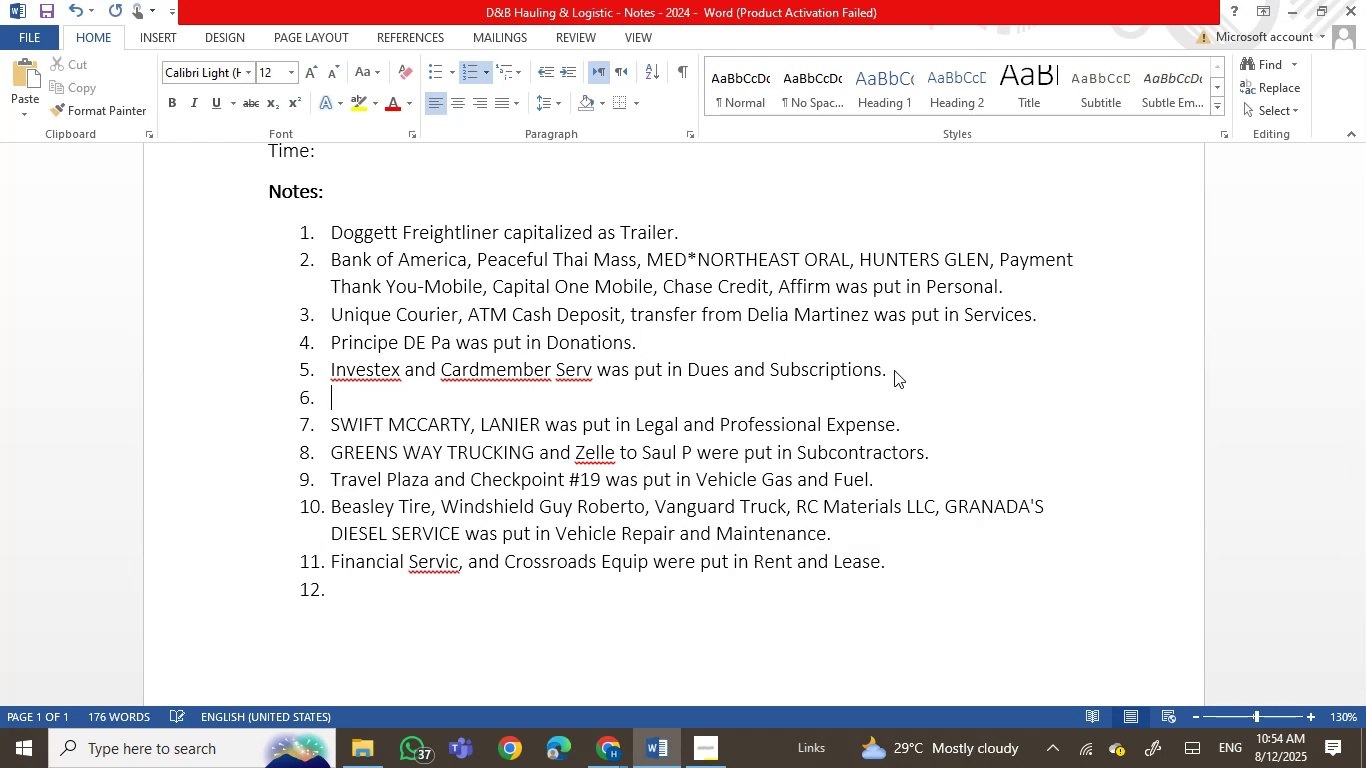 
key(Control+ControlLeft)
 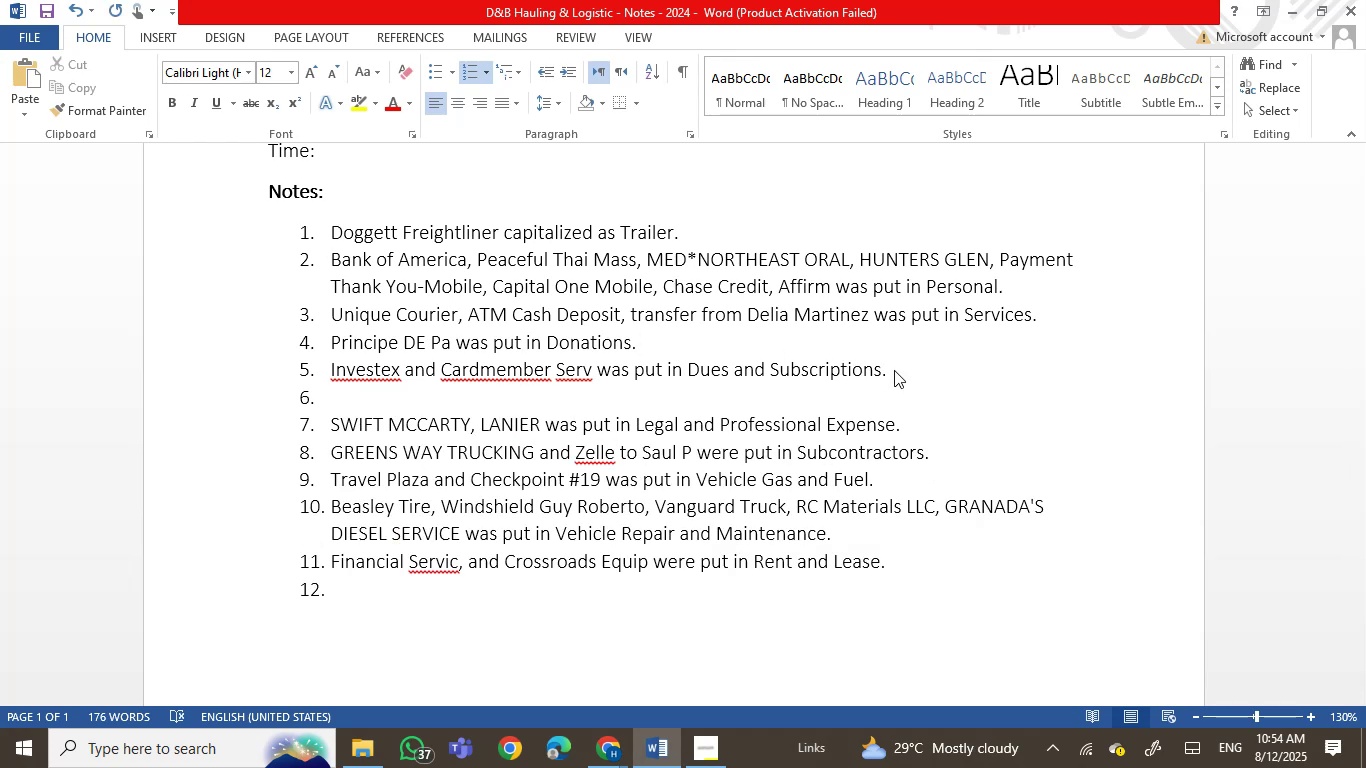 
key(Control+V)
 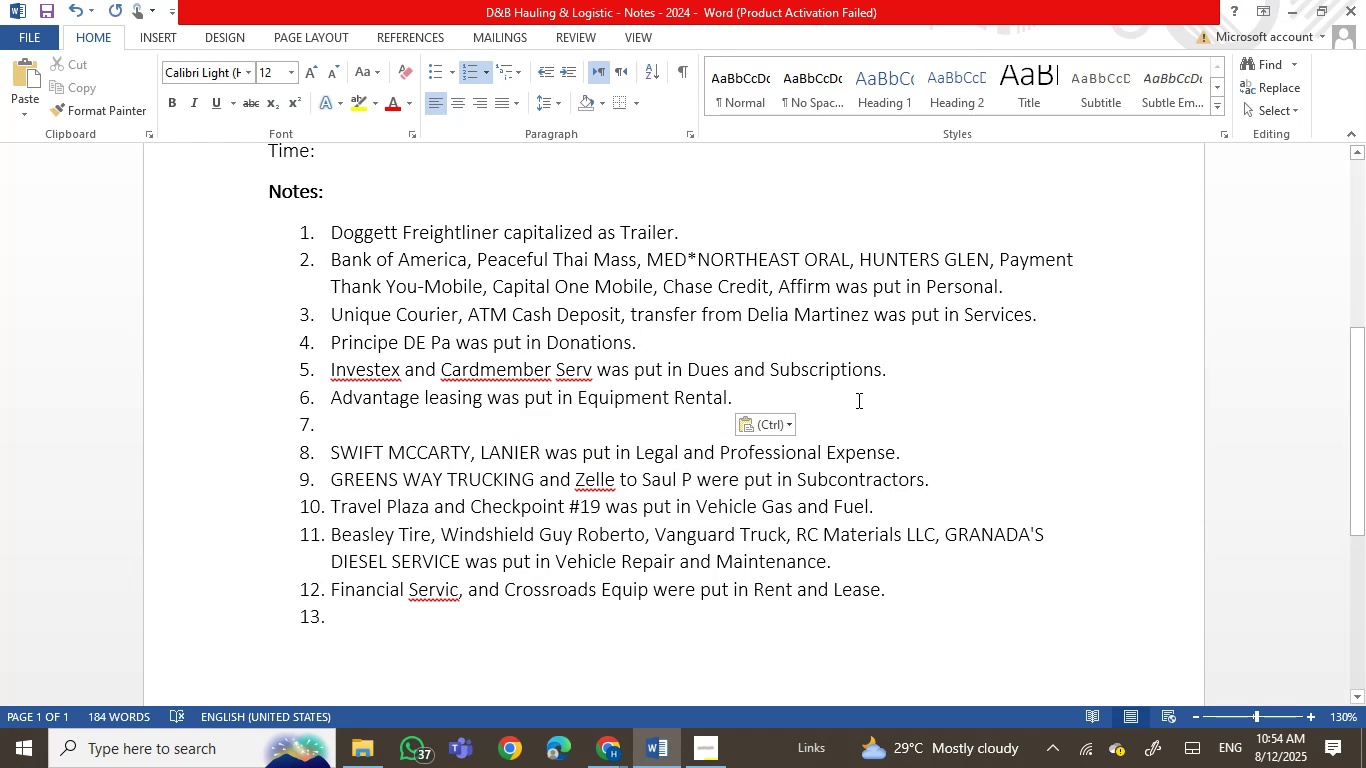 
key(Backspace)
 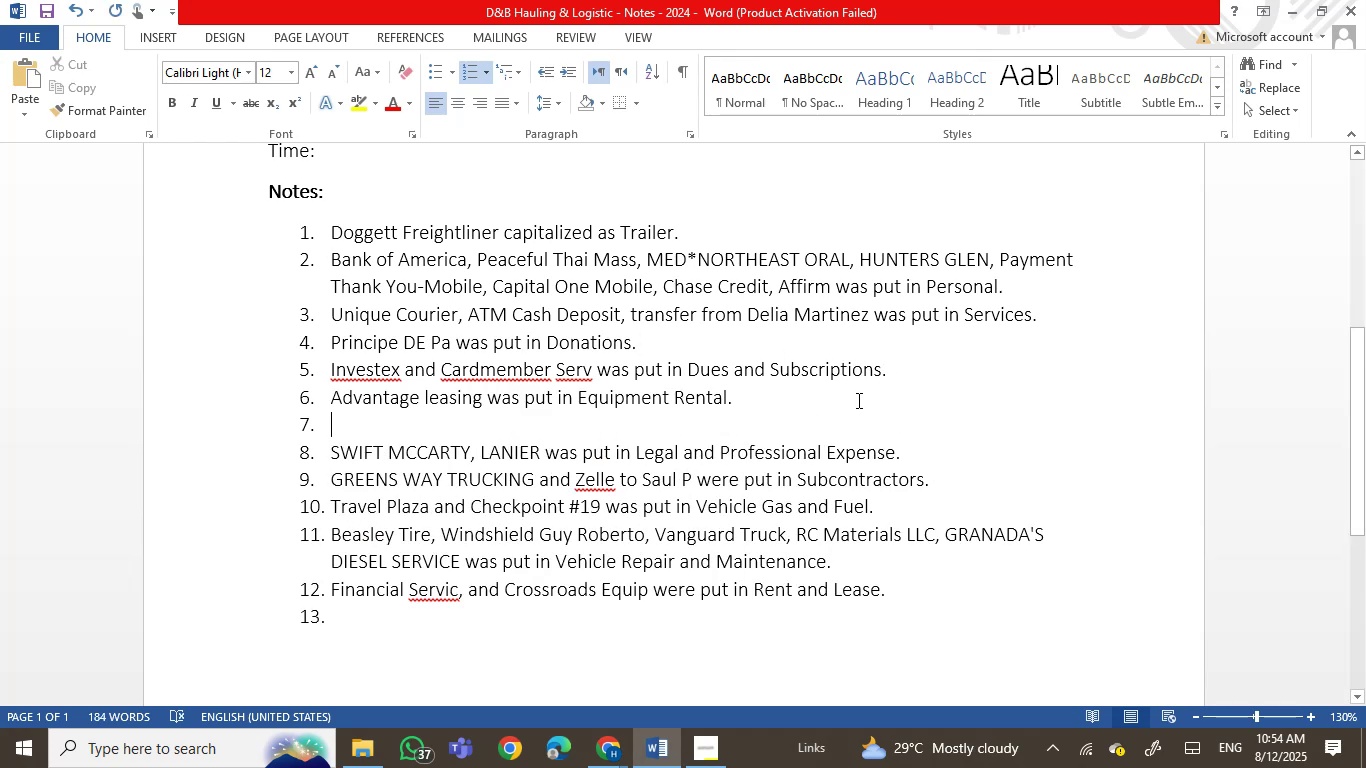 
key(Backspace)
 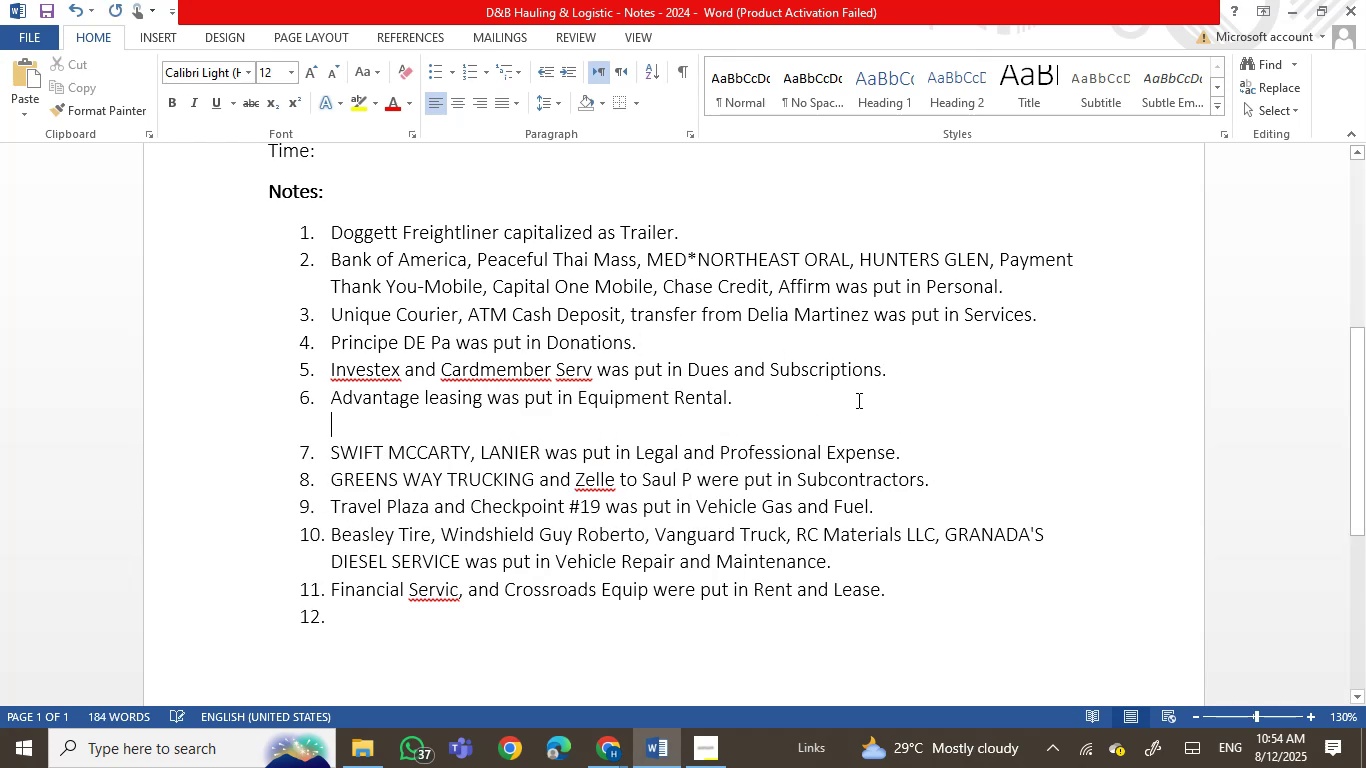 
key(Backspace)
 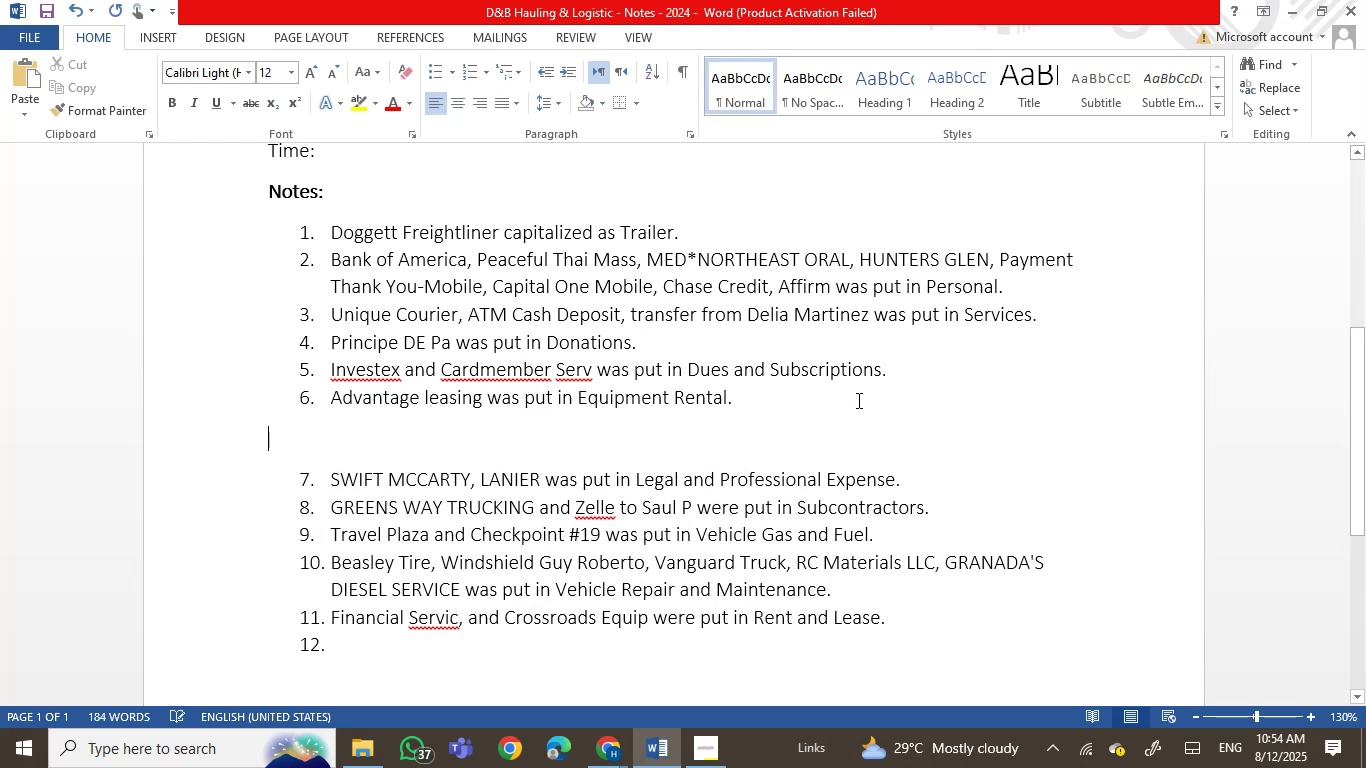 
key(Backspace)
 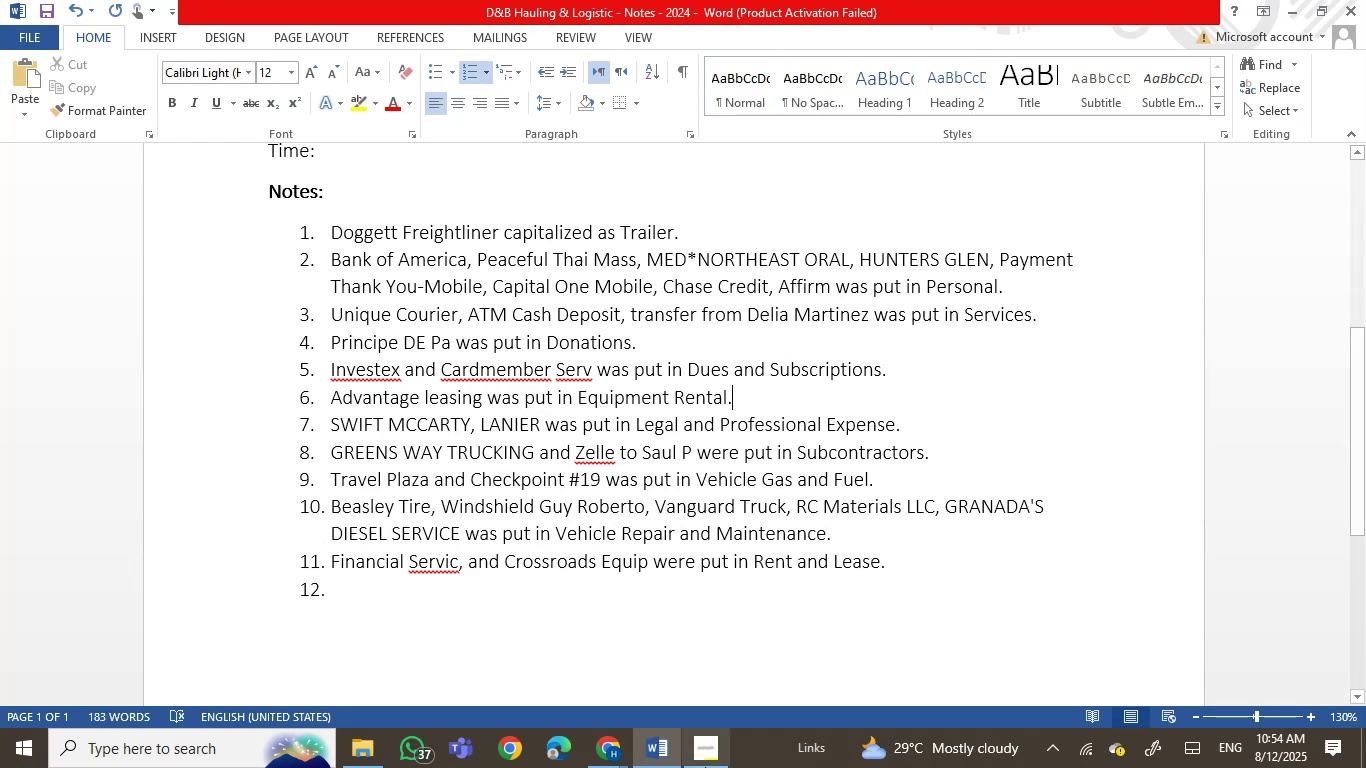 
left_click([640, 752])
 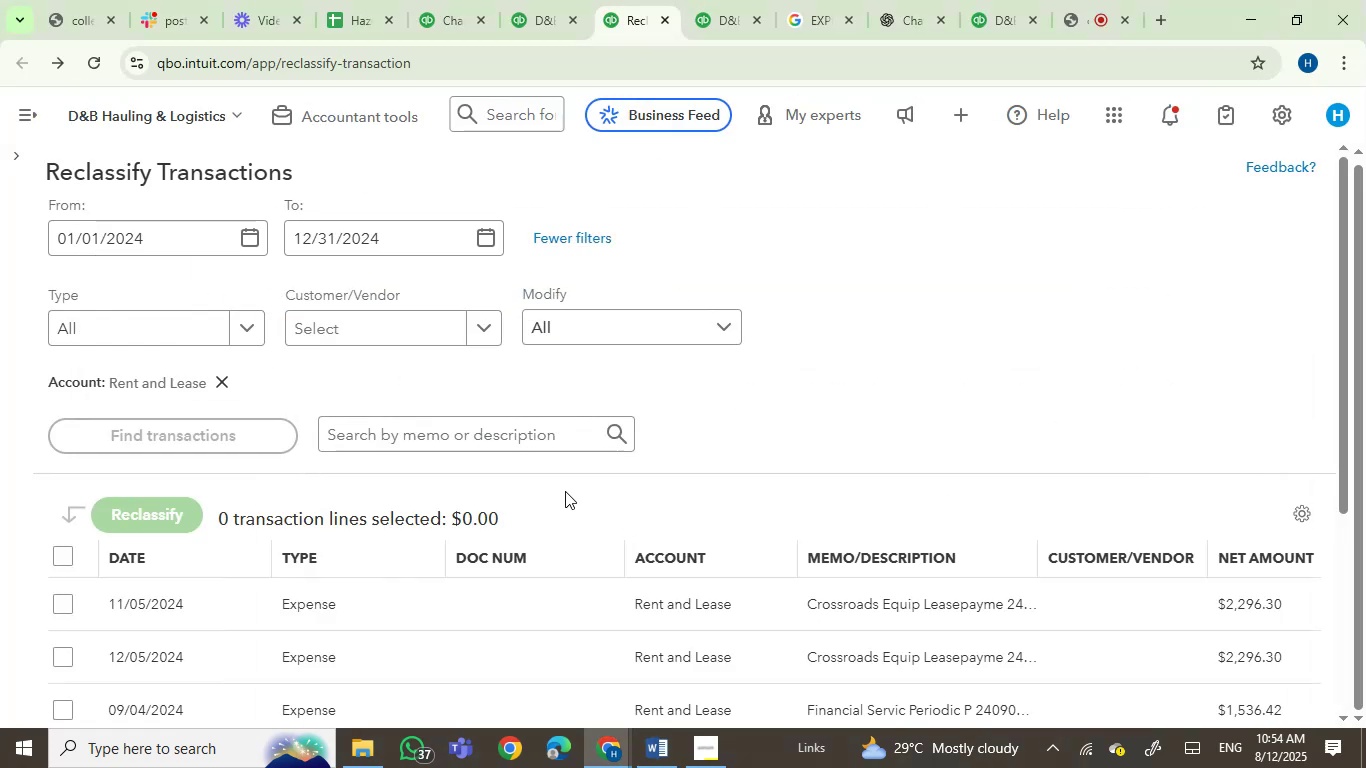 
scroll: coordinate [609, 434], scroll_direction: down, amount: 1.0
 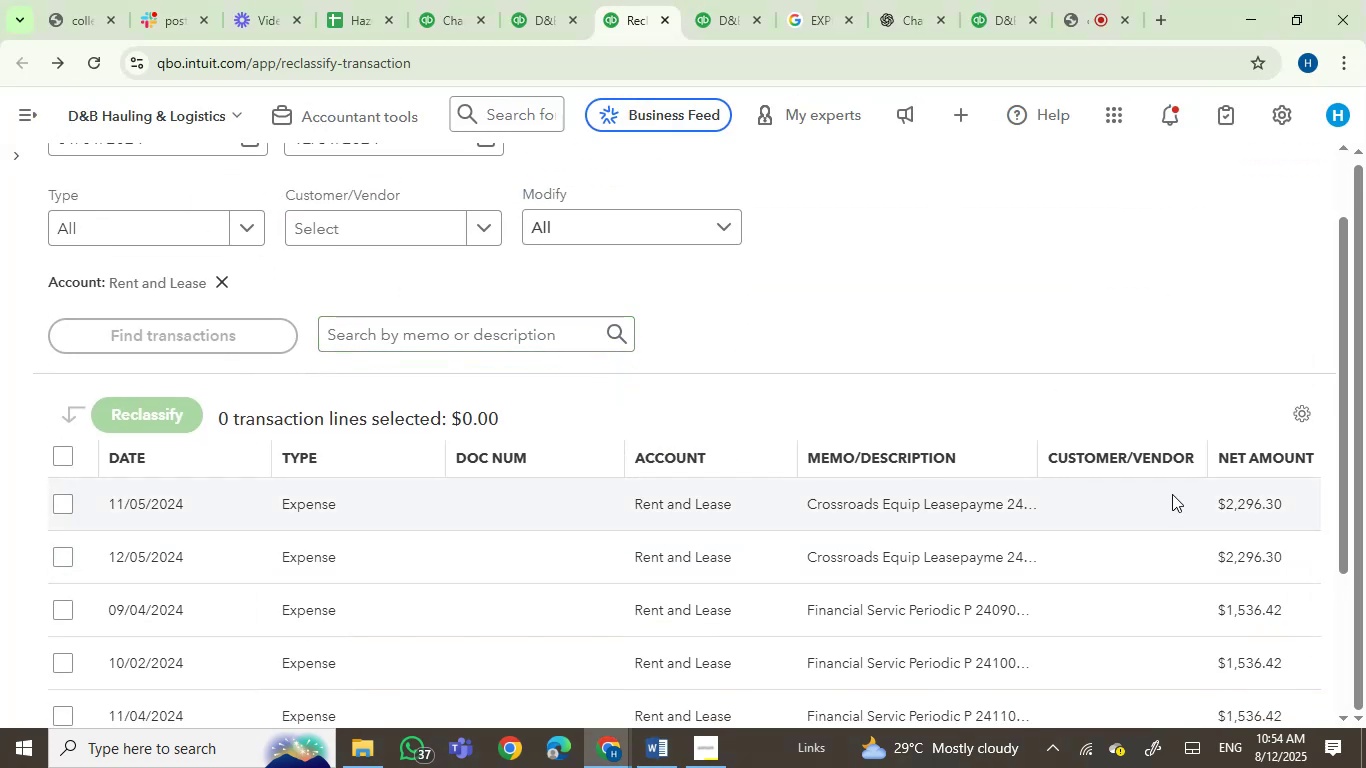 
left_click_drag(start_coordinate=[1345, 481], to_coordinate=[1365, 571])
 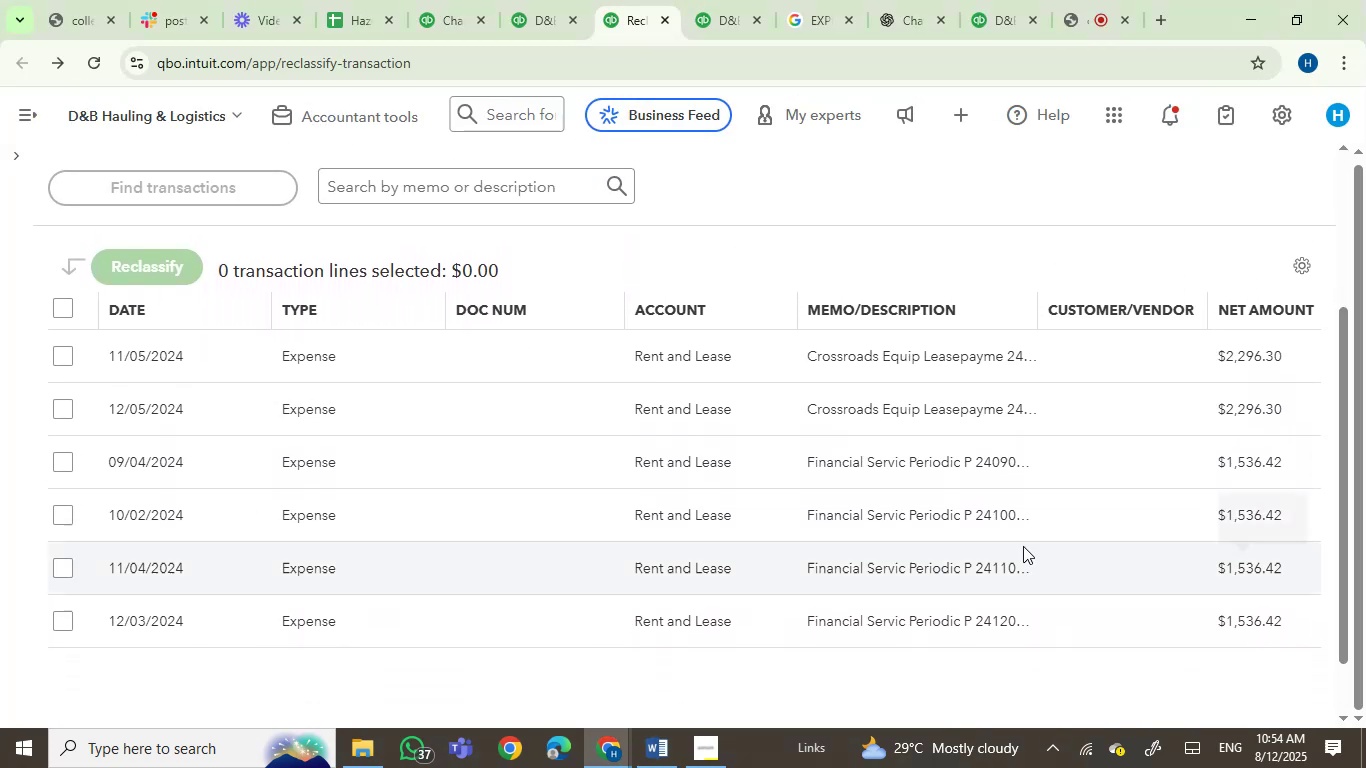 
scroll: coordinate [964, 543], scroll_direction: down, amount: 2.0
 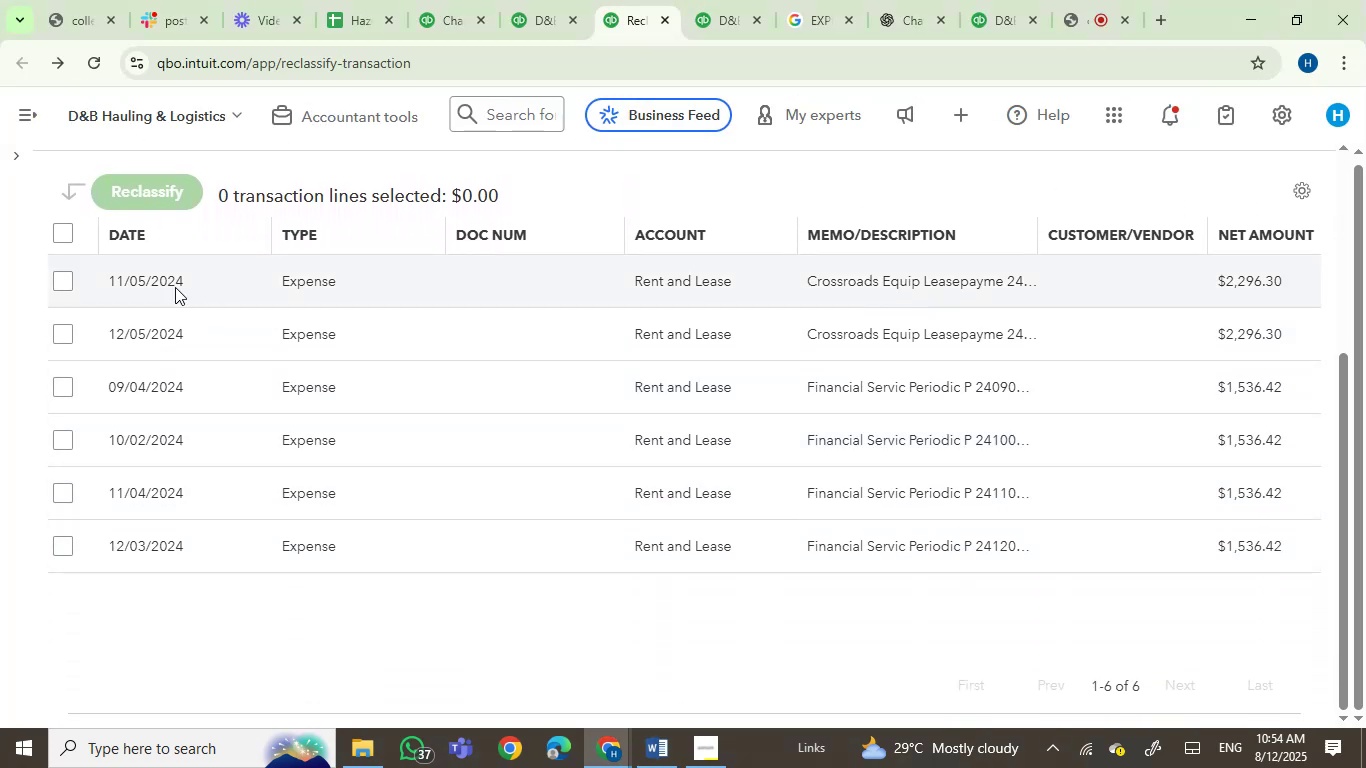 
left_click([10, 153])
 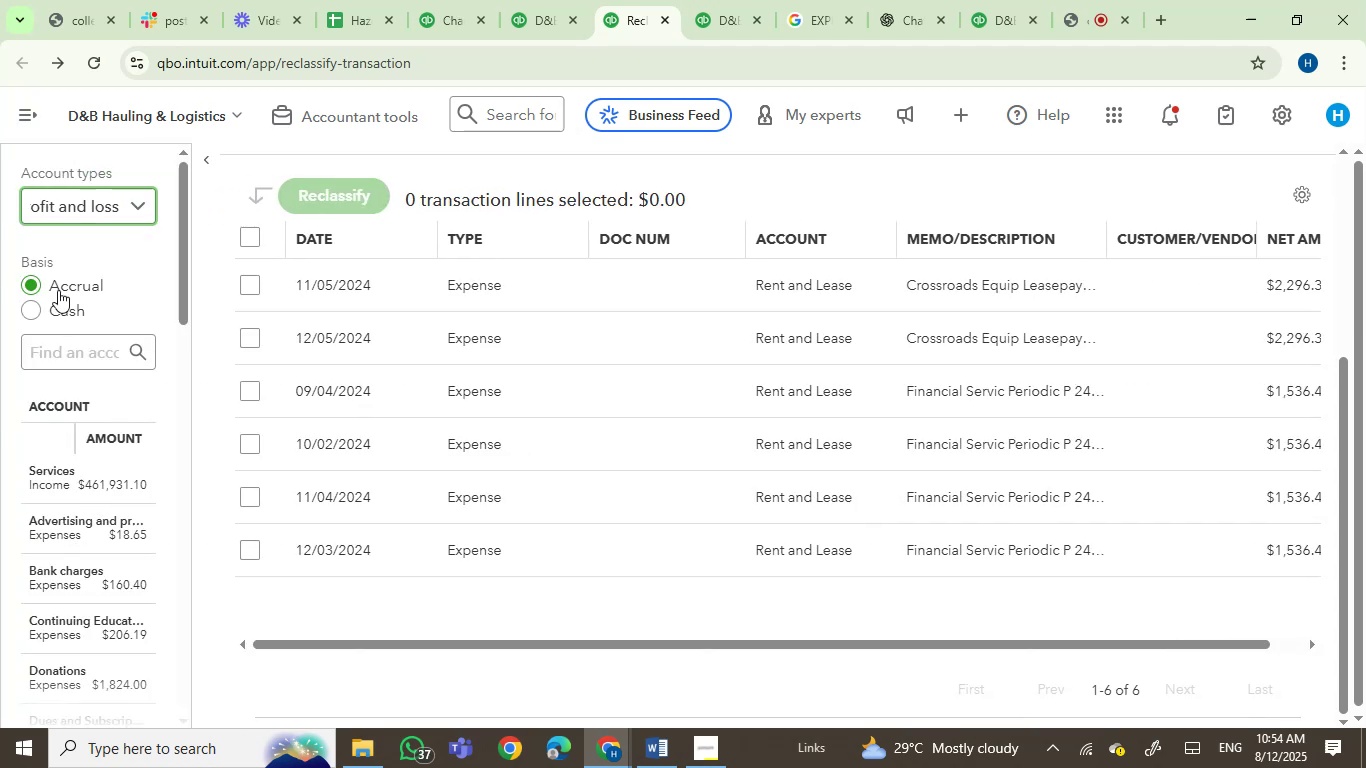 
scroll: coordinate [282, 570], scroll_direction: down, amount: 14.0
 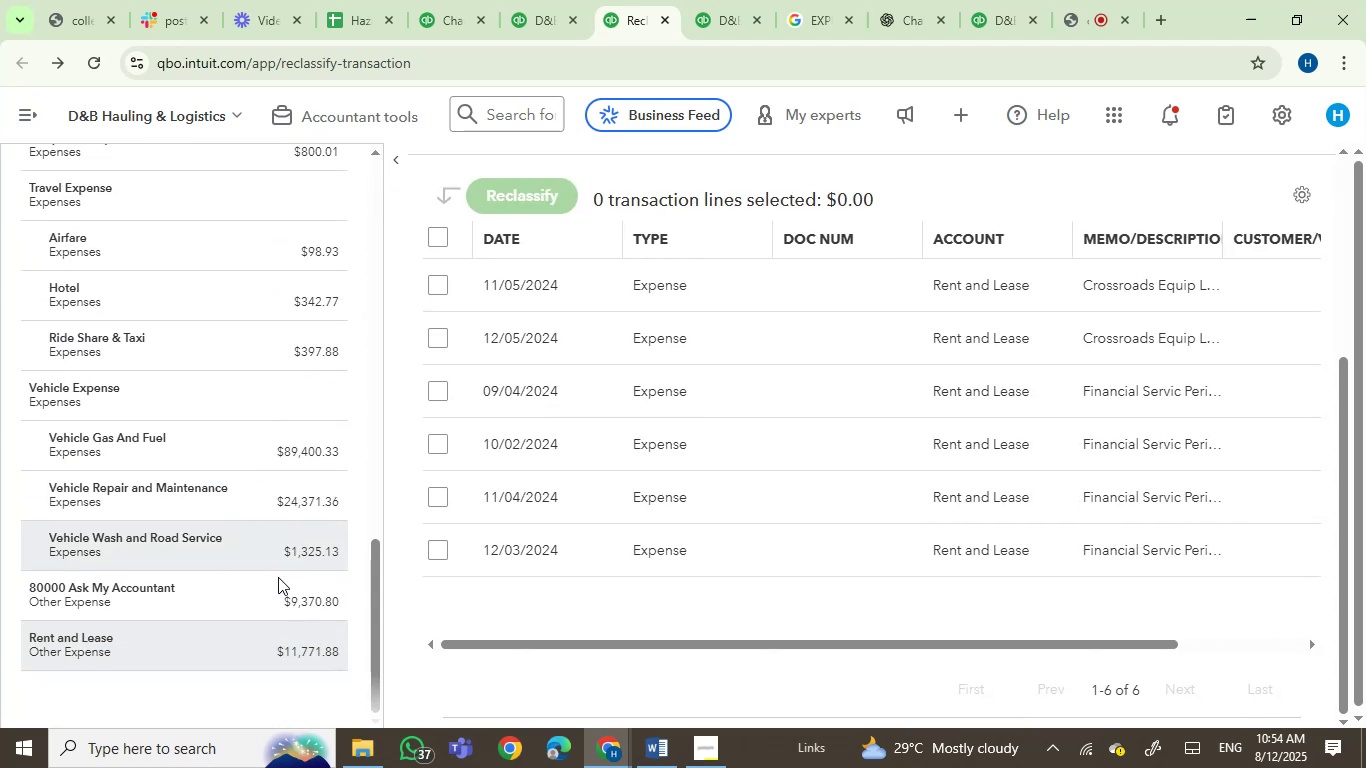 
left_click([274, 586])
 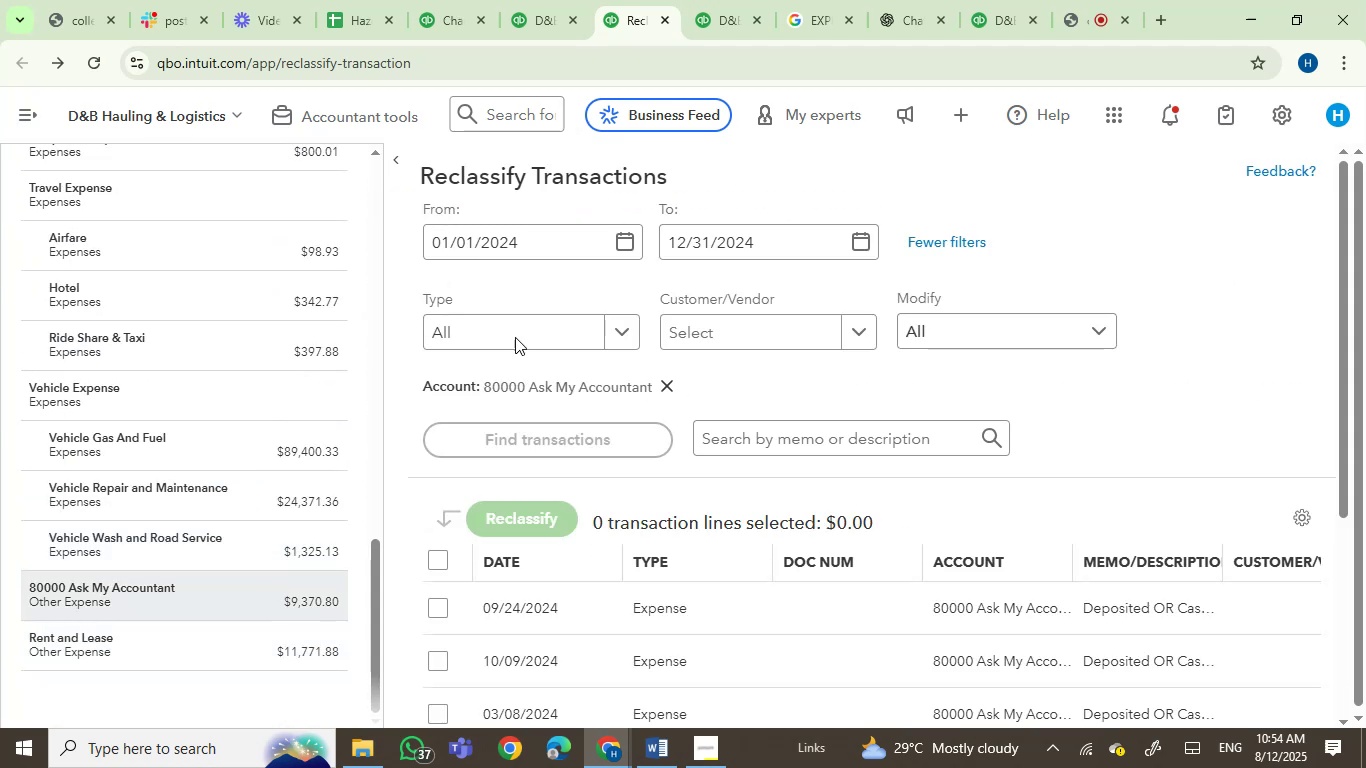 
left_click([402, 161])
 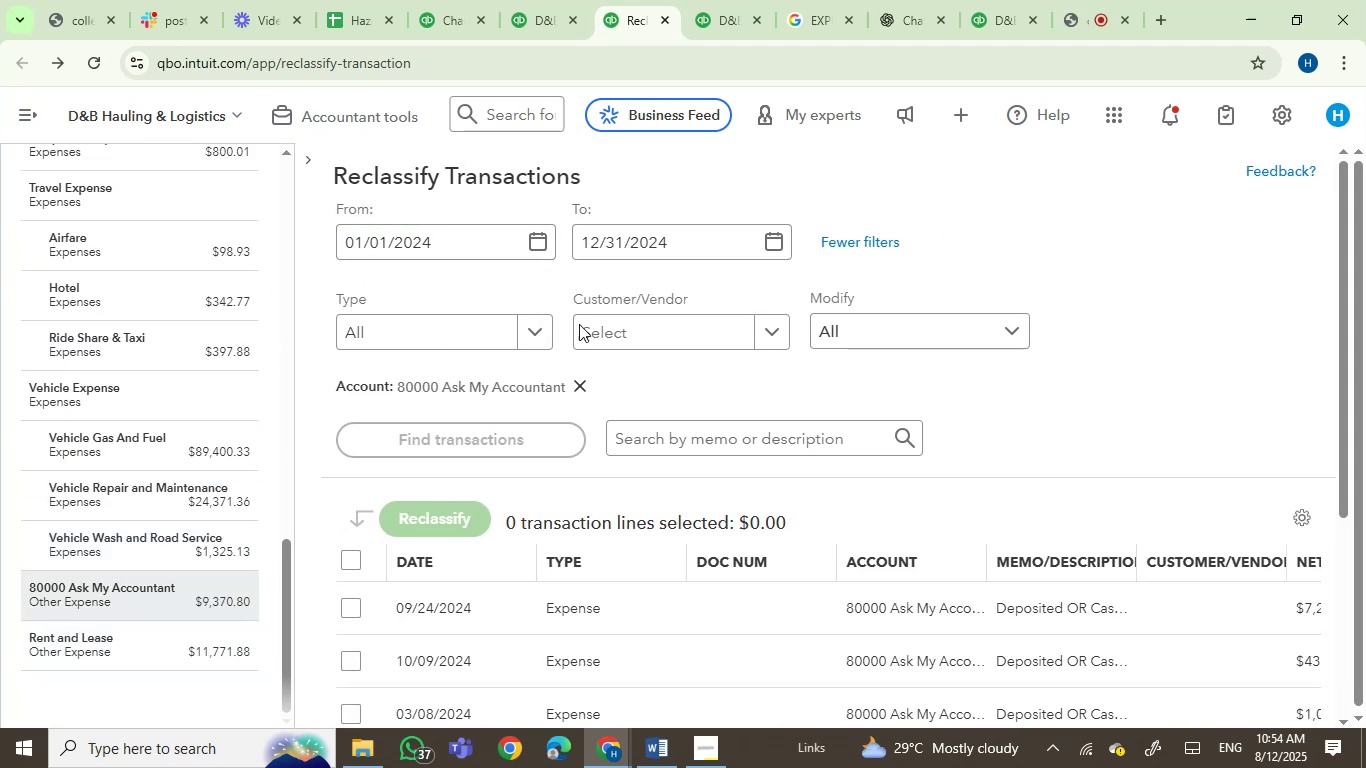 
scroll: coordinate [643, 489], scroll_direction: down, amount: 4.0
 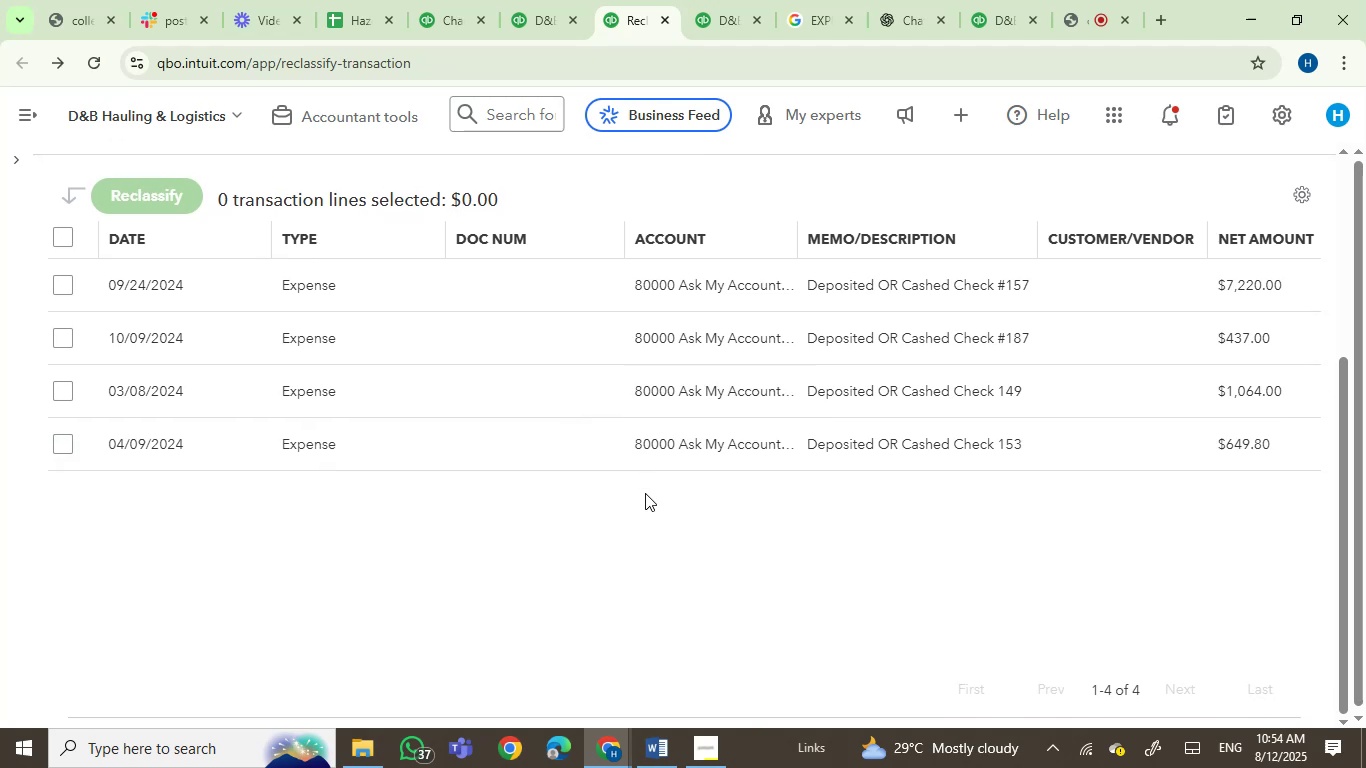 
scroll: coordinate [645, 493], scroll_direction: none, amount: 0.0
 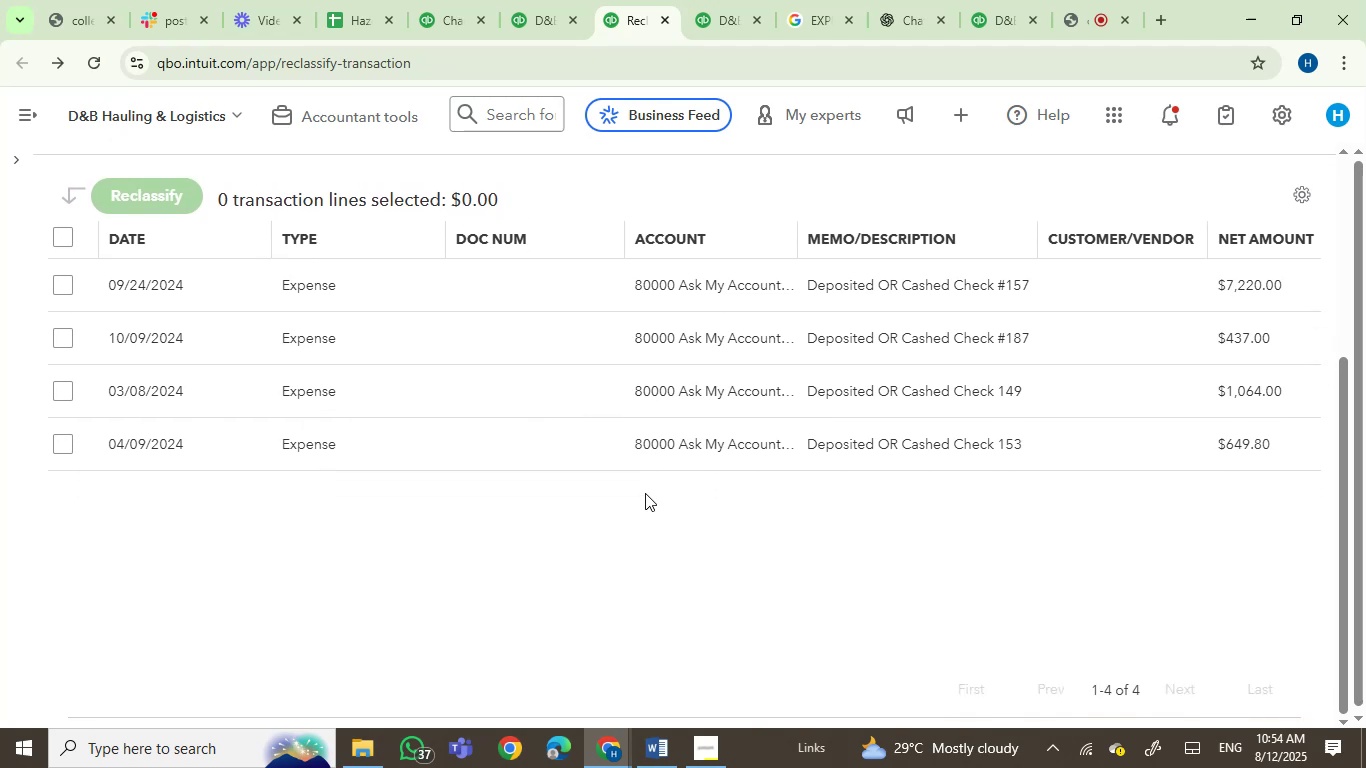 
scroll: coordinate [645, 493], scroll_direction: up, amount: 2.0
 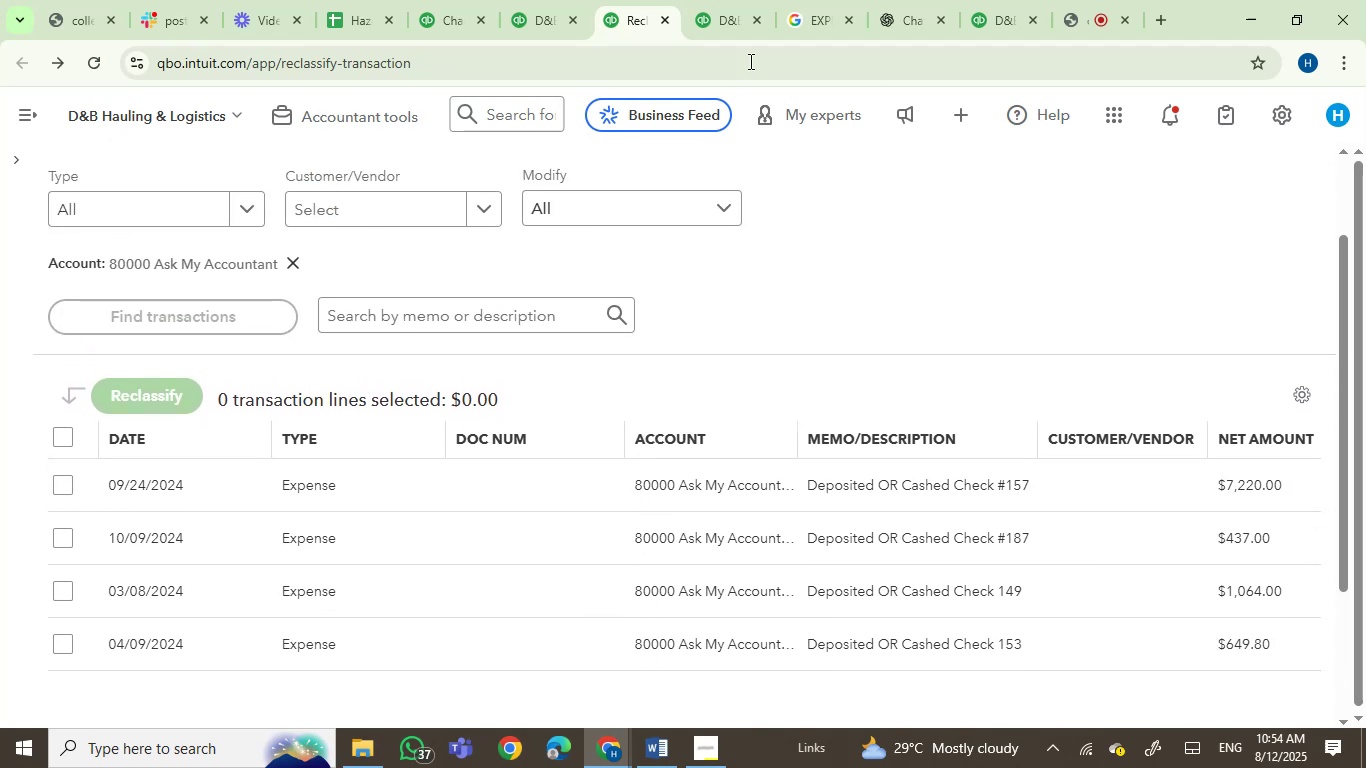 
left_click([741, 26])
 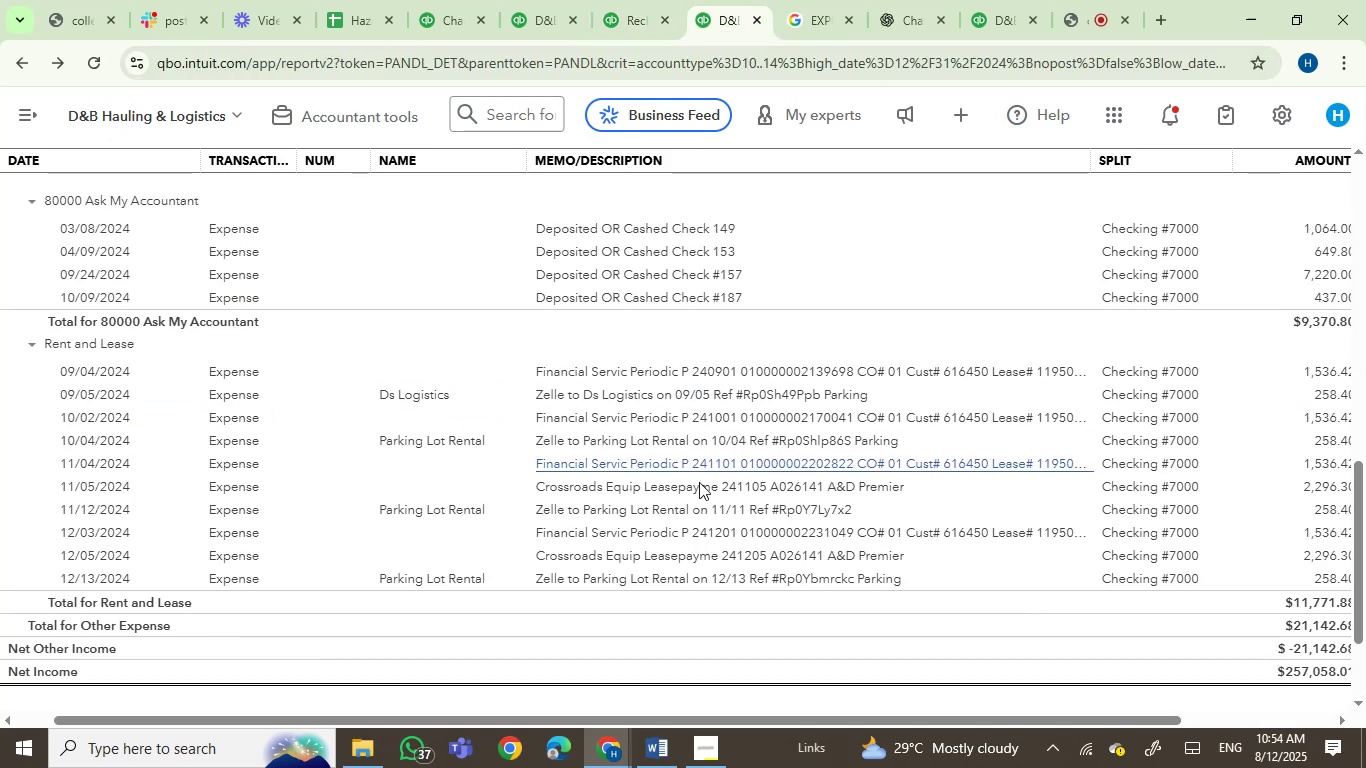 
scroll: coordinate [703, 485], scroll_direction: up, amount: 2.0
 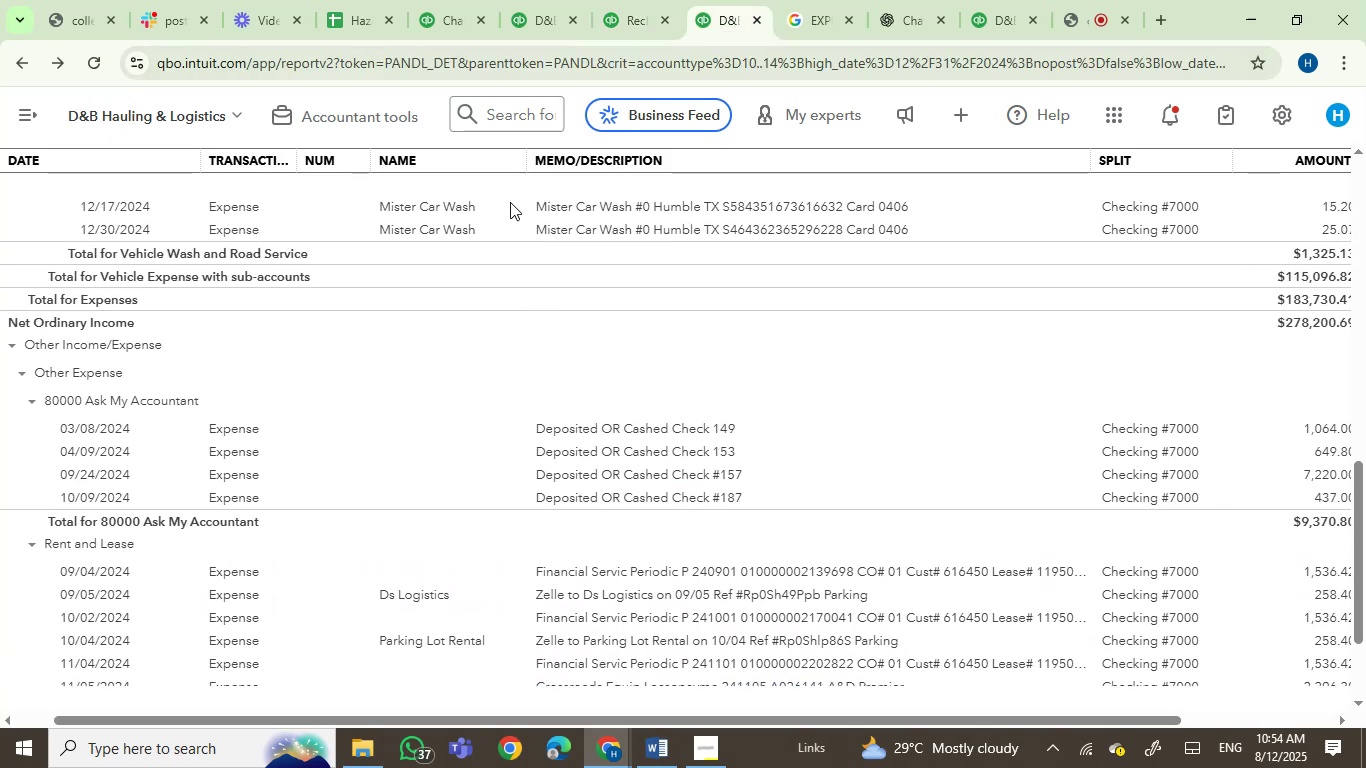 
left_click_drag(start_coordinate=[523, 161], to_coordinate=[493, 163])
 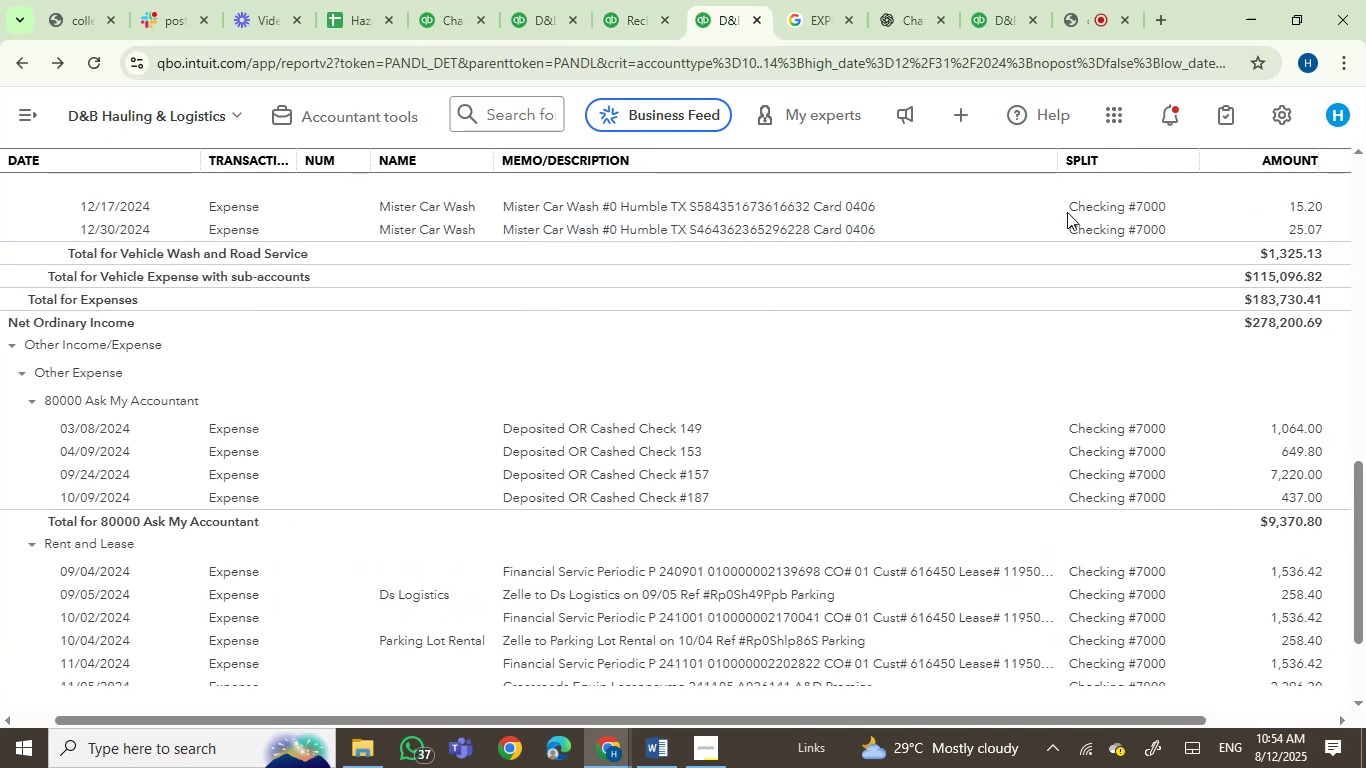 
left_click_drag(start_coordinate=[1053, 159], to_coordinate=[996, 158])
 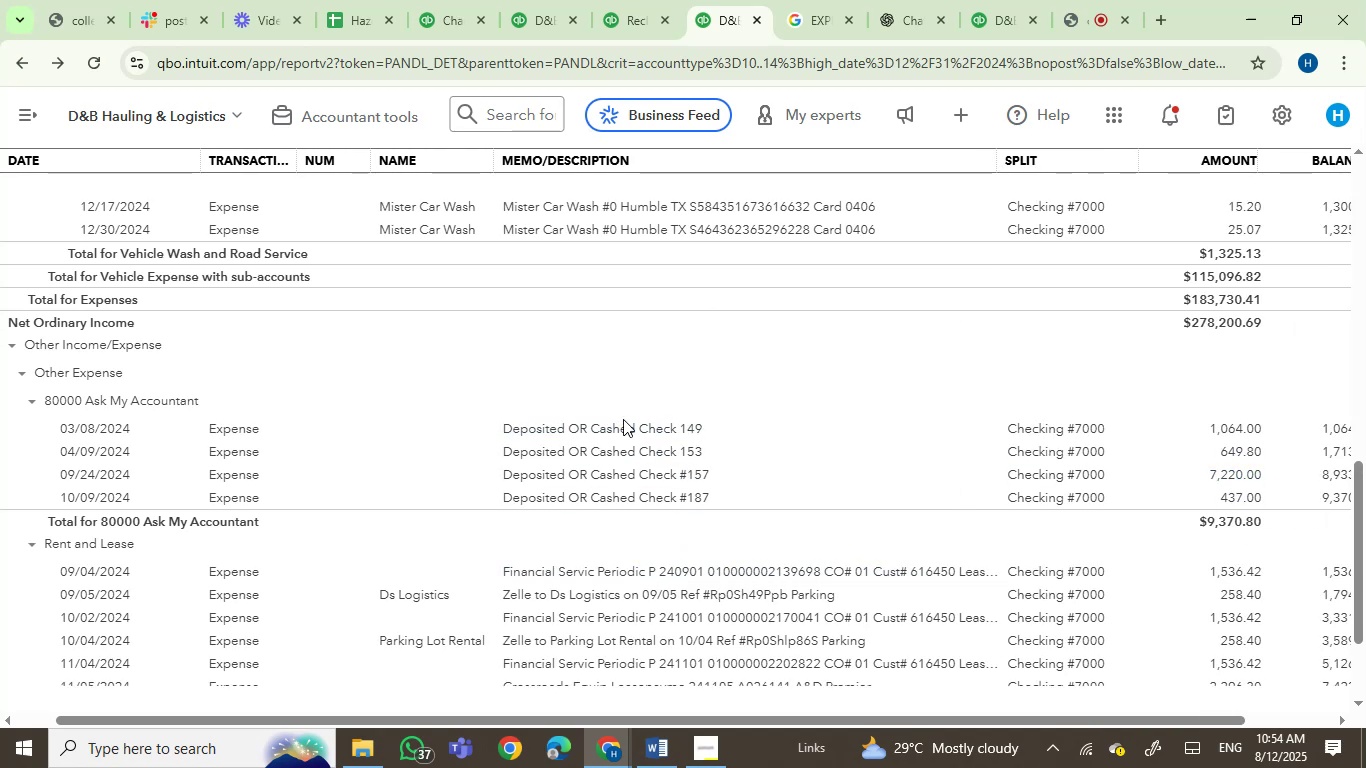 
wait(7.82)
 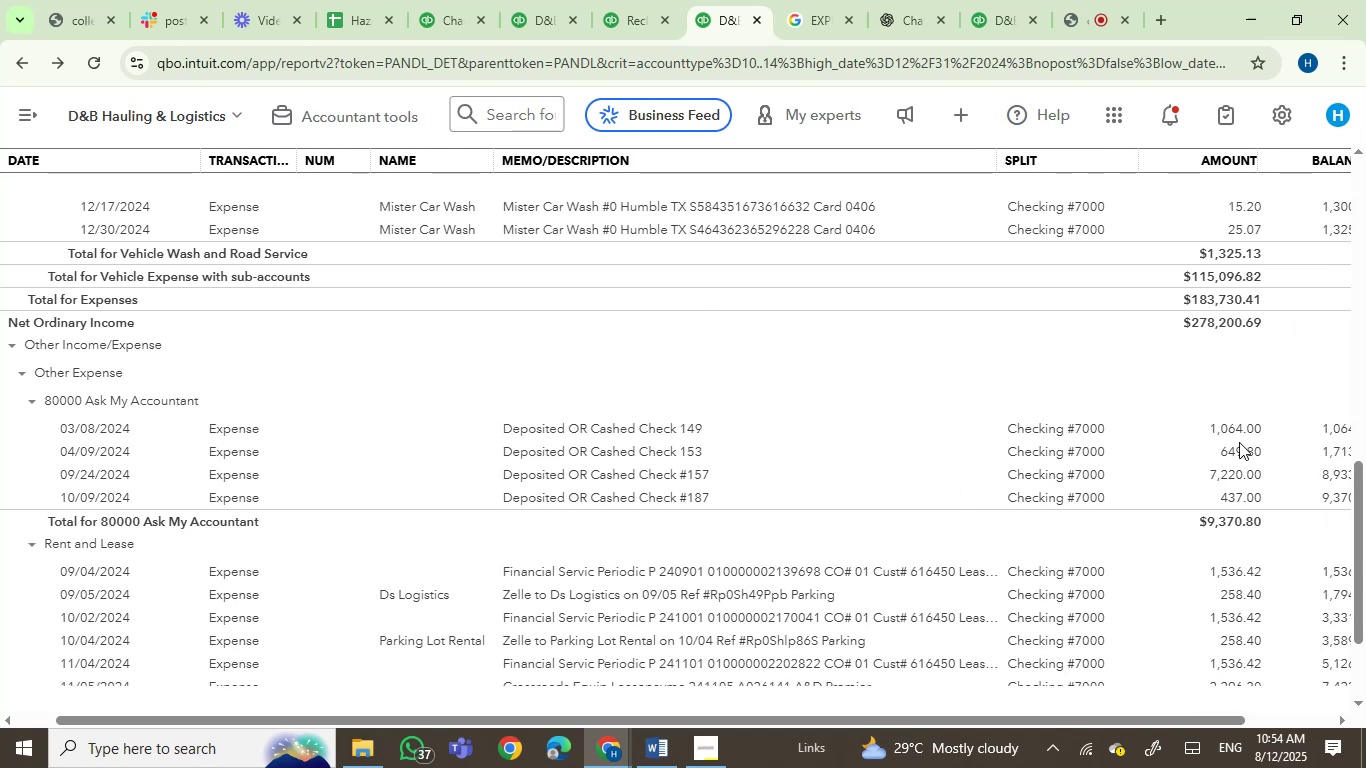 
left_click([620, 427])
 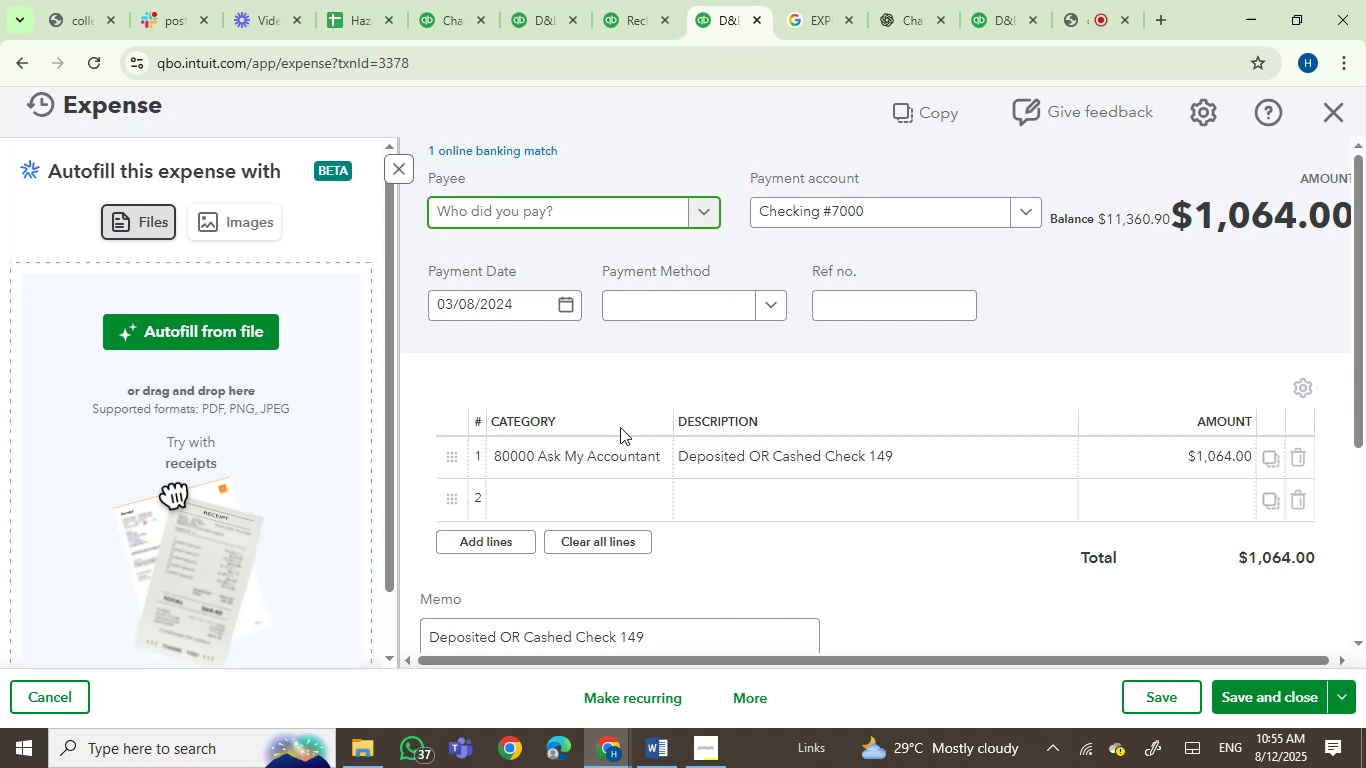 
wait(35.82)
 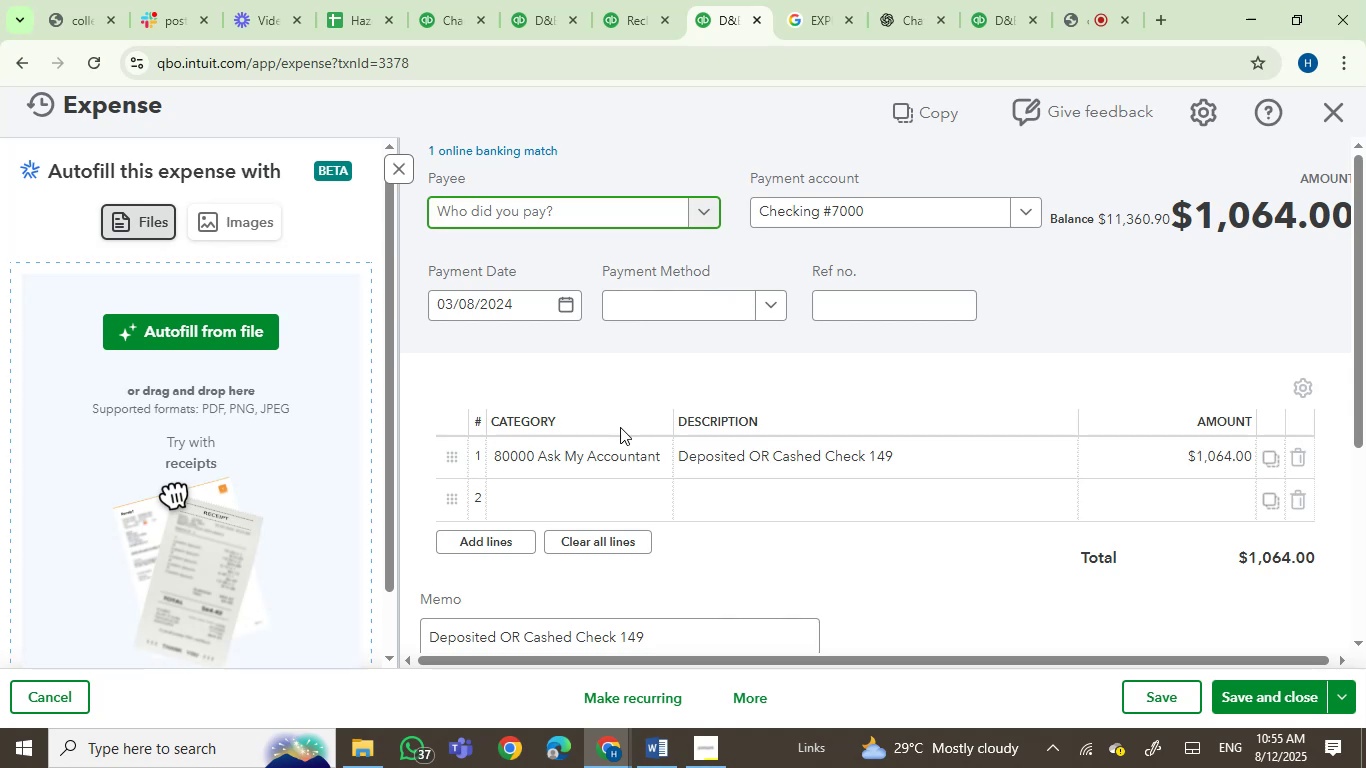 
left_click([745, 462])
 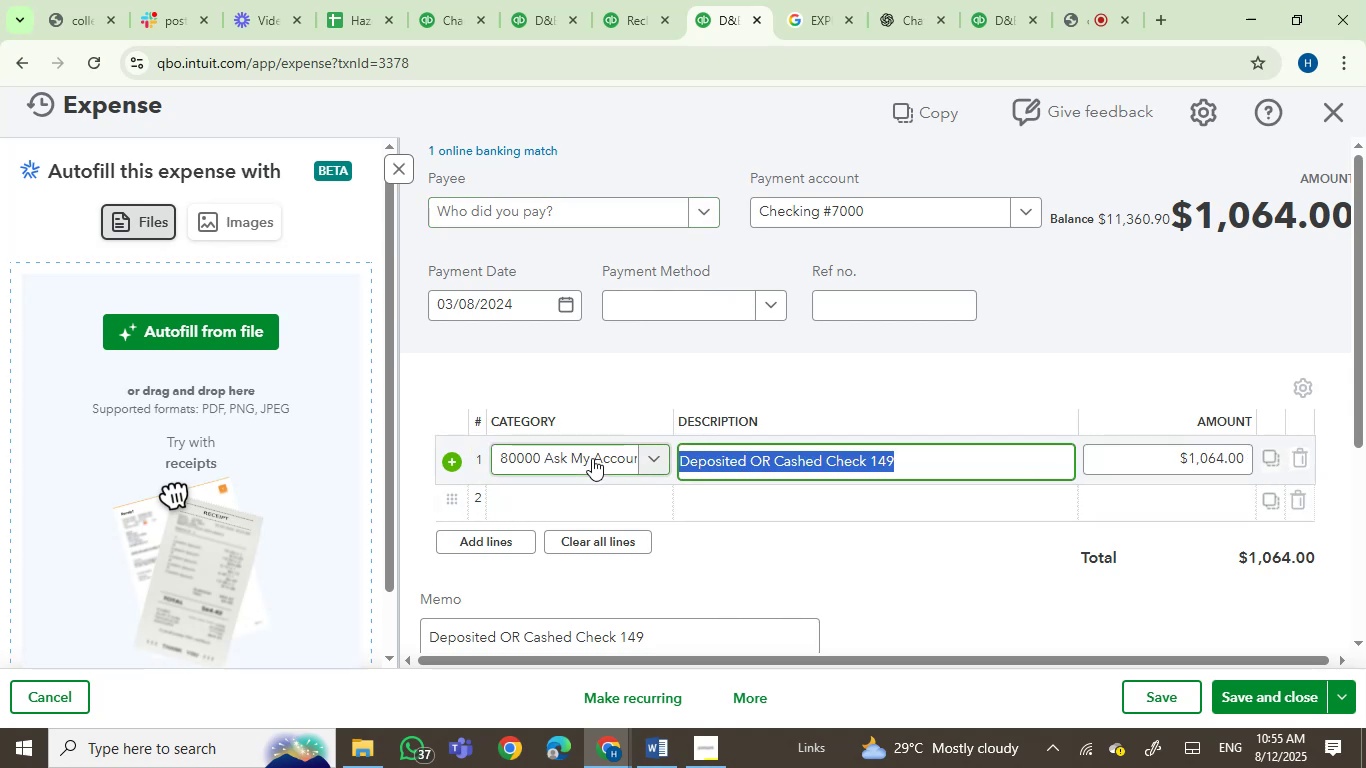 
key(ArrowLeft)
 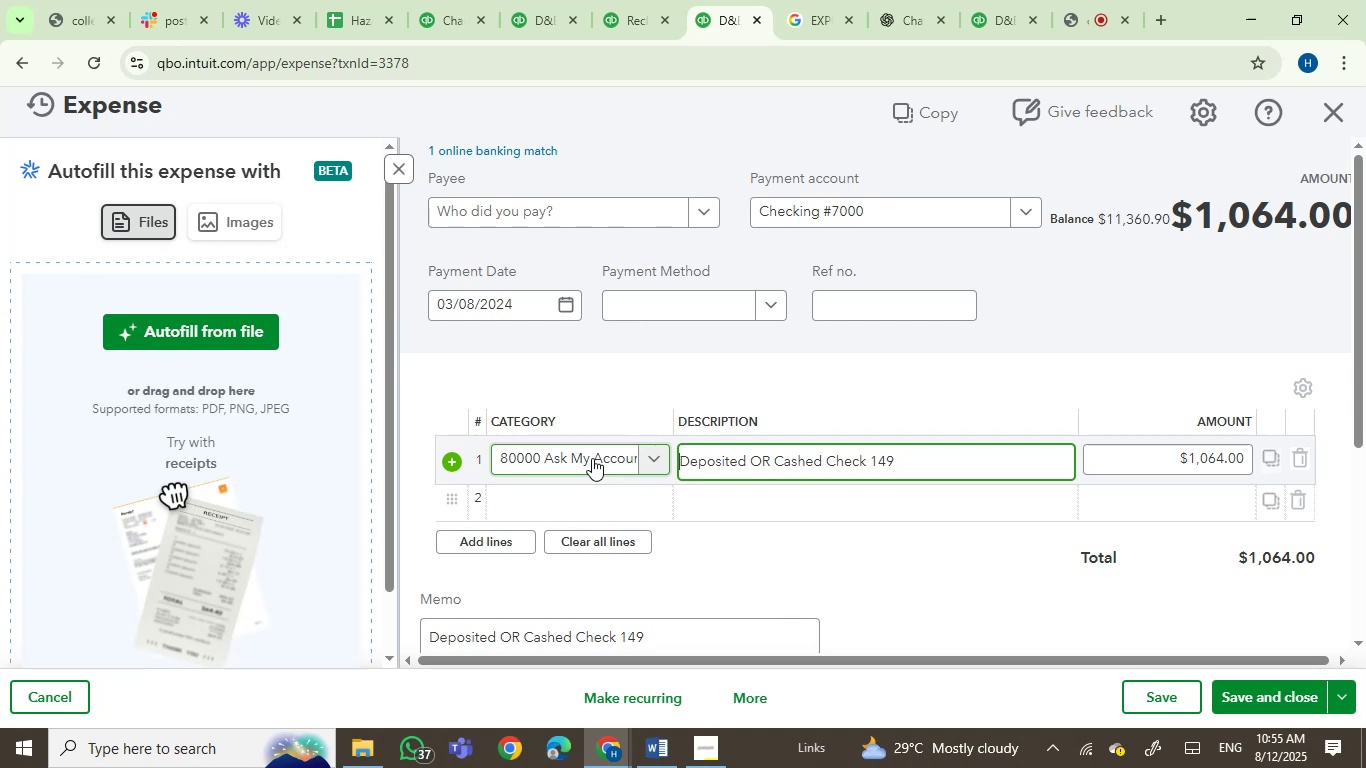 
wait(13.83)
 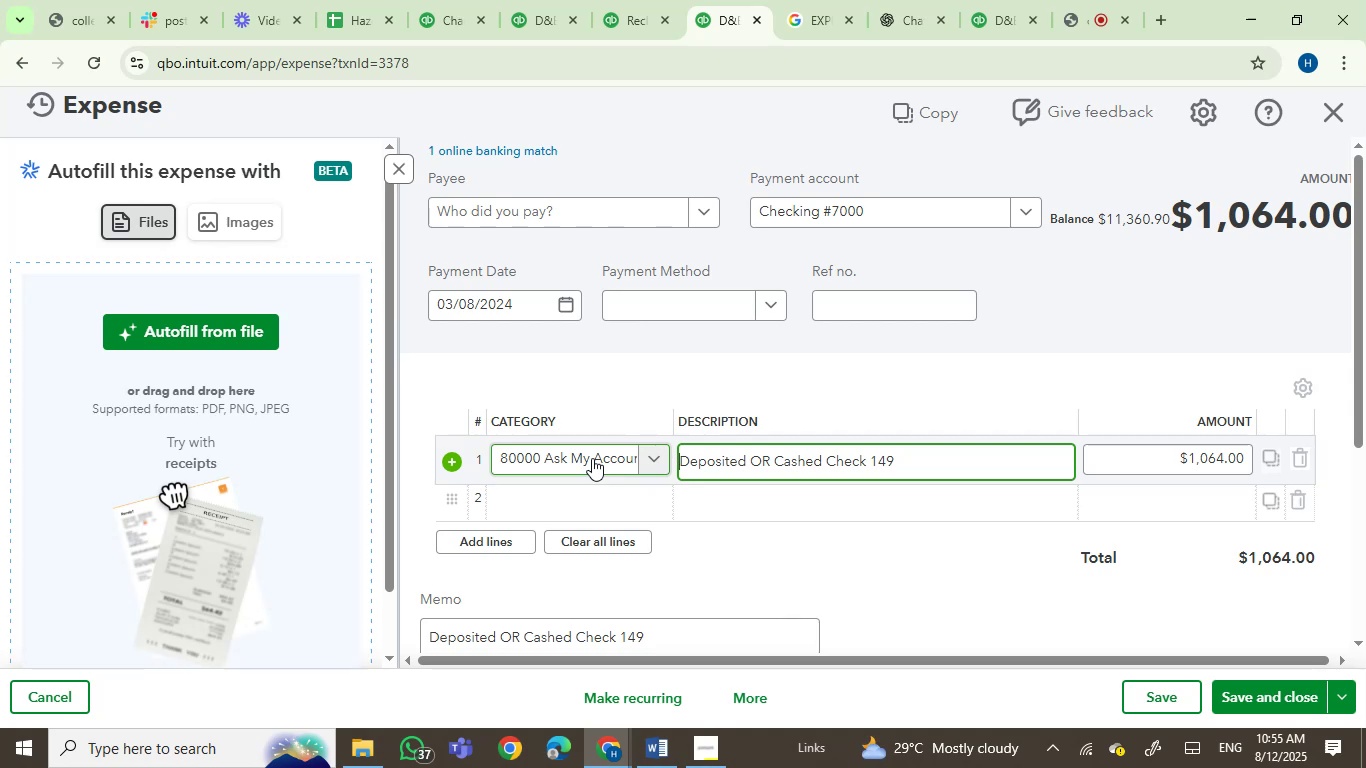 
type(James SM)
key(Backspace)
type(mith - )
 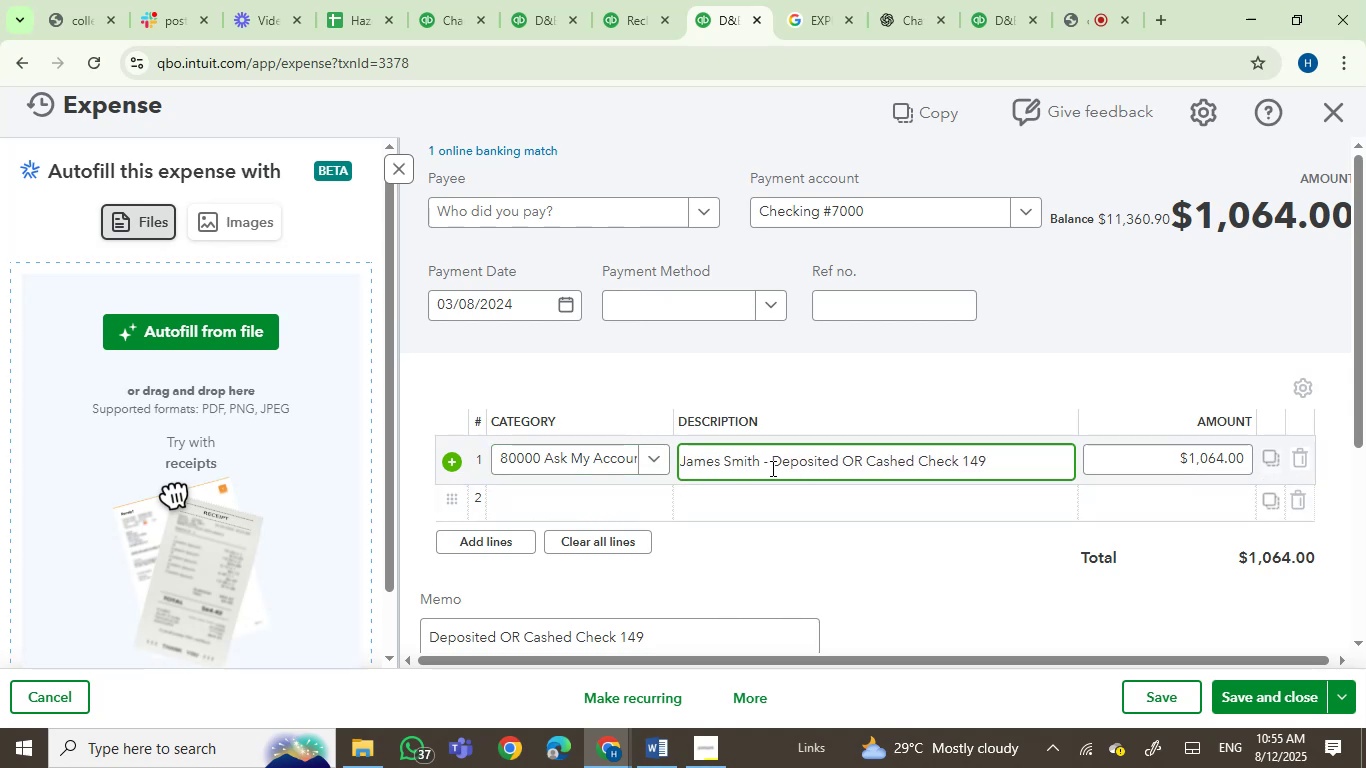 
left_click_drag(start_coordinate=[771, 468], to_coordinate=[675, 458])
 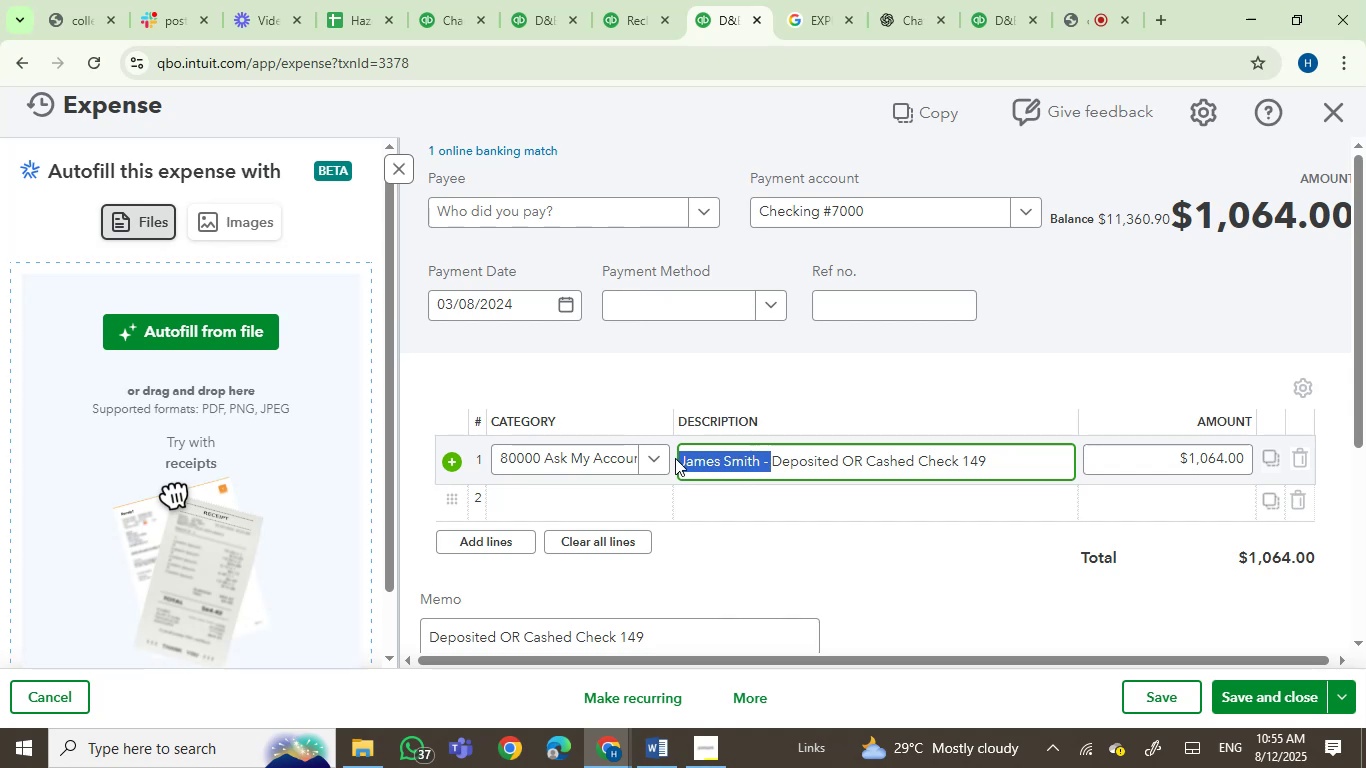 
key(Control+C)
 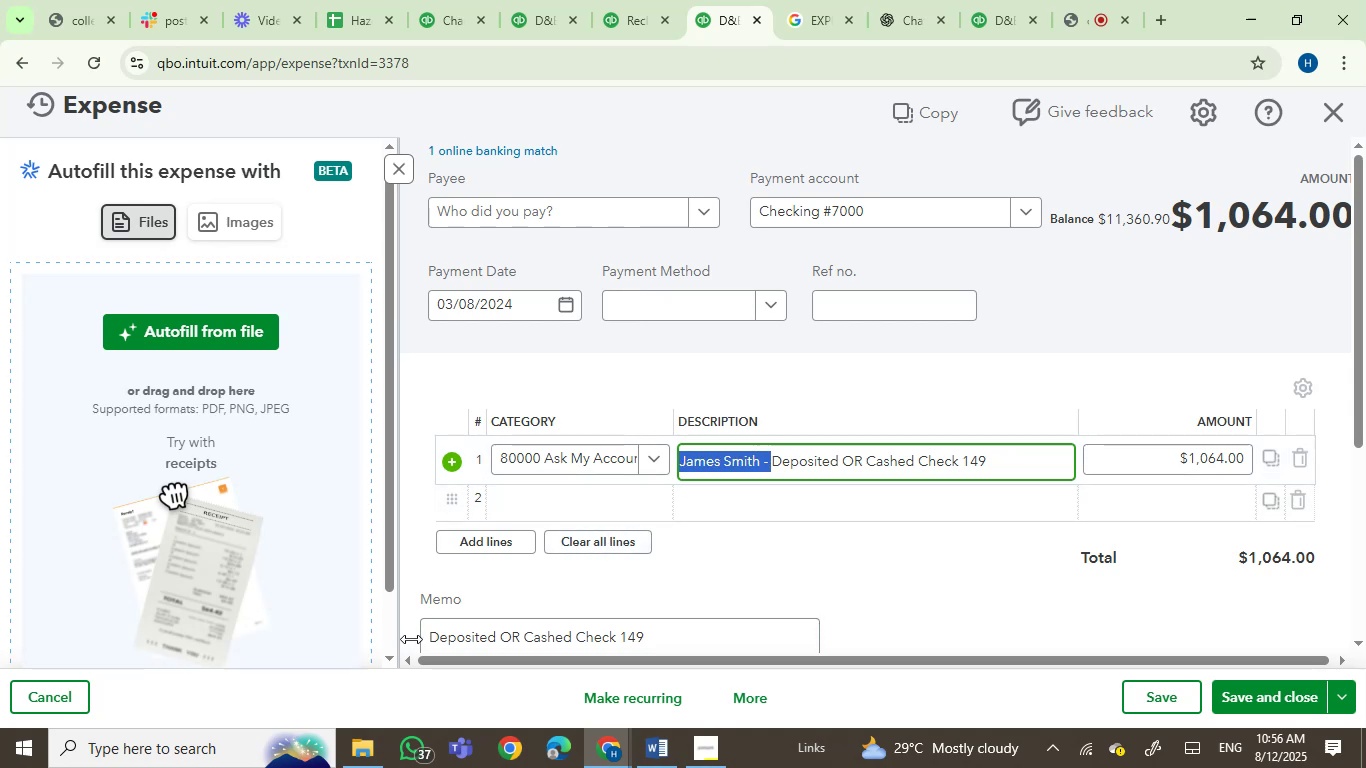 
left_click([428, 636])
 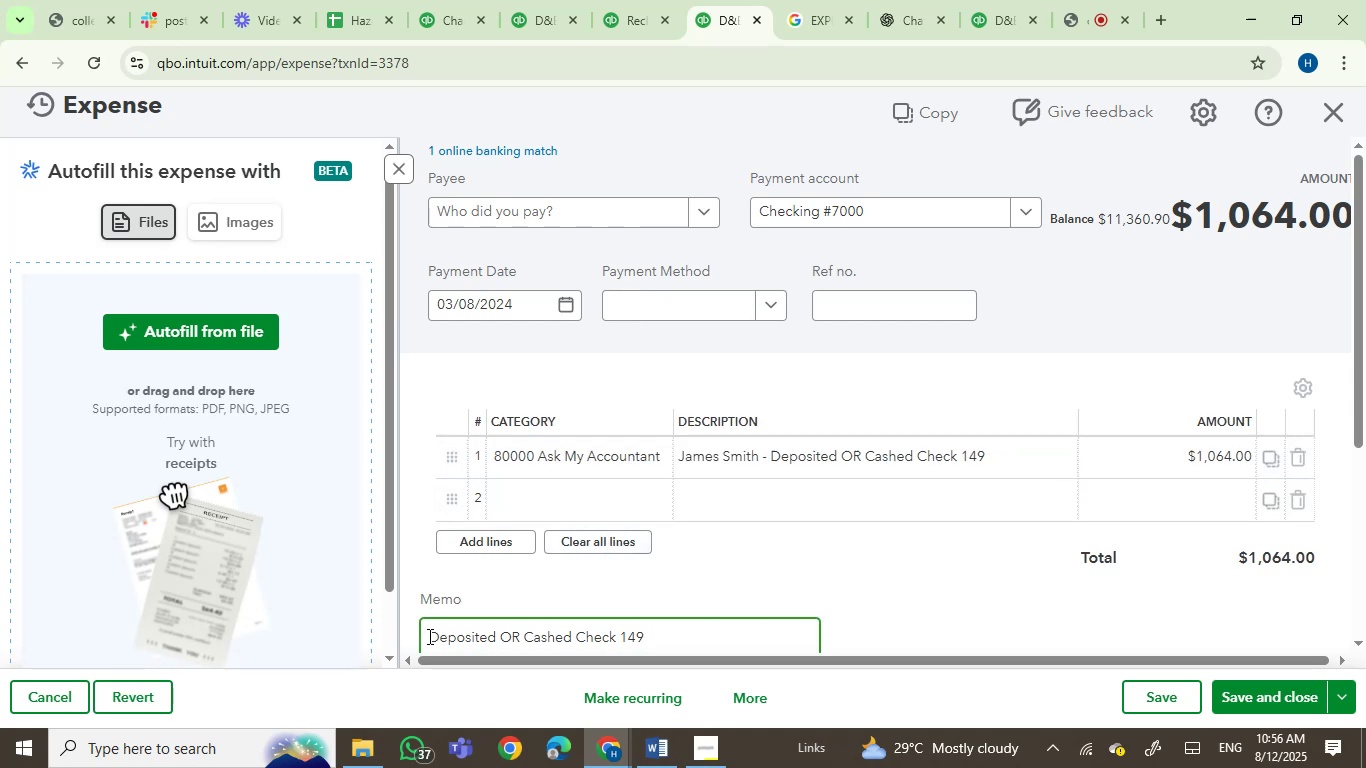 
key(Control+V)
 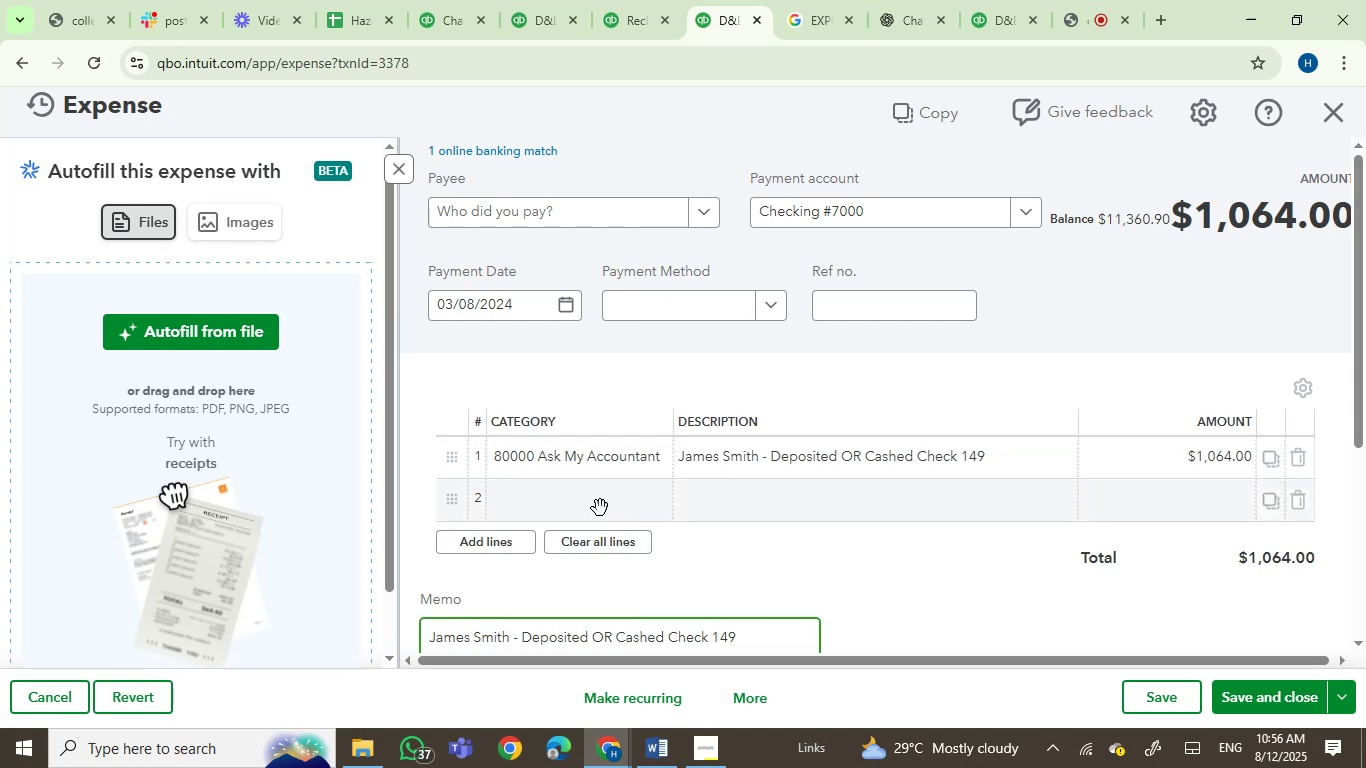 
left_click([589, 461])
 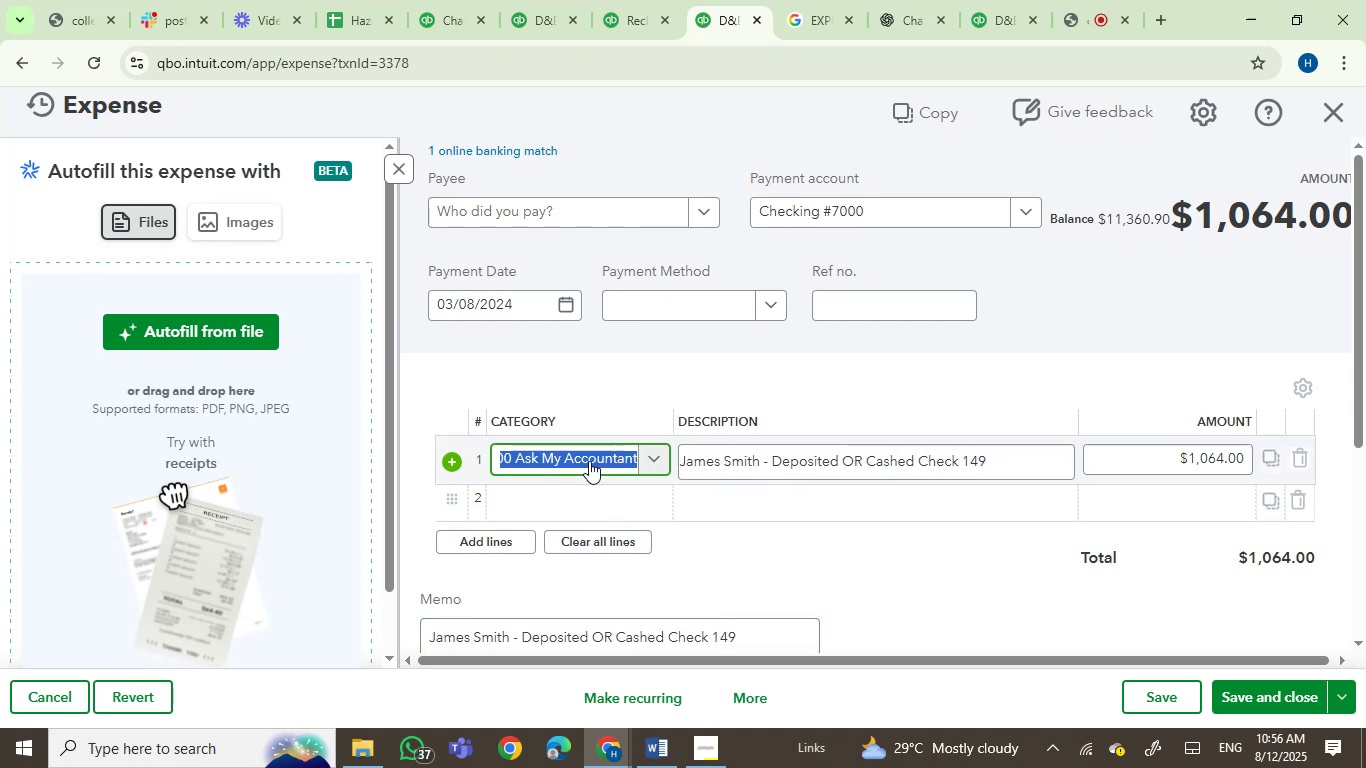 
type(sunv)
key(Backspace)
type(con)
key(Backspace)
key(Backspace)
key(Backspace)
key(Backspace)
type(bc)
 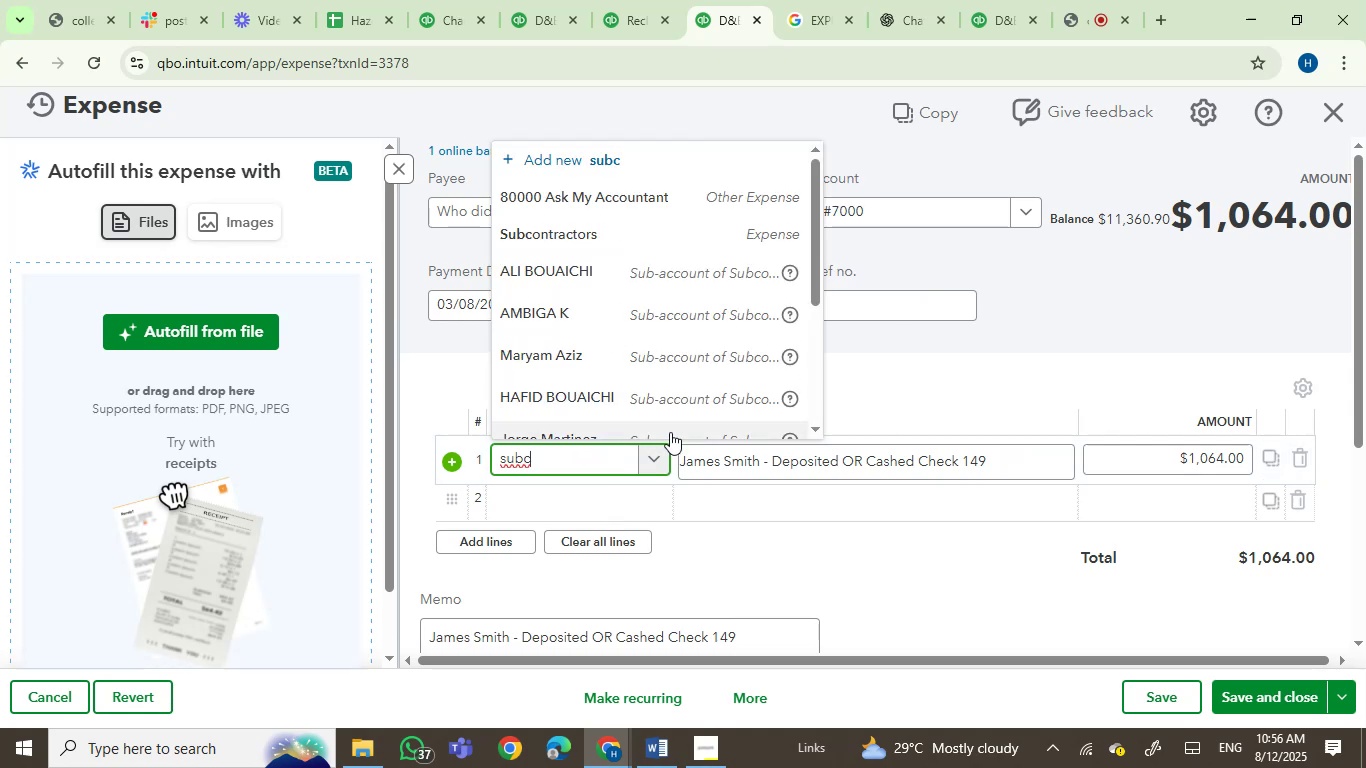 
left_click([716, 243])
 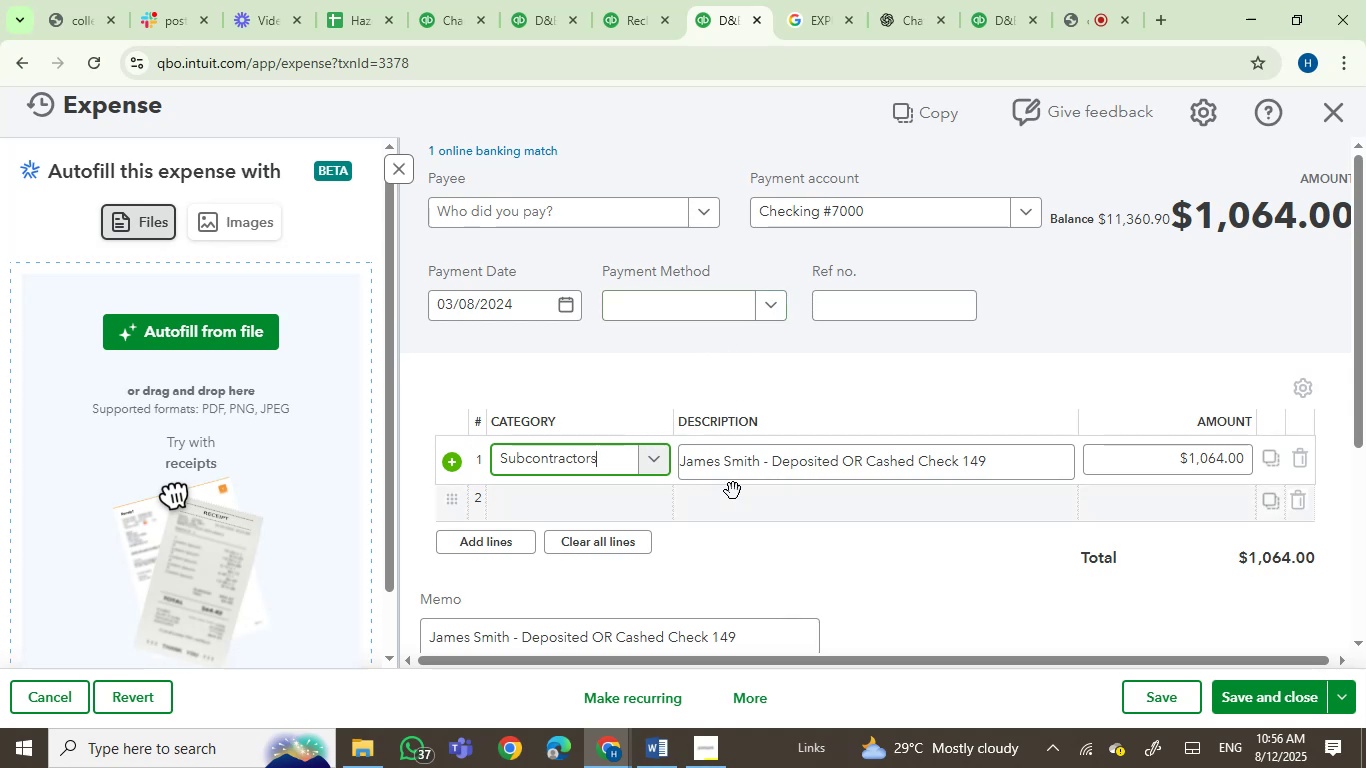 
scroll: coordinate [868, 618], scroll_direction: down, amount: 1.0
 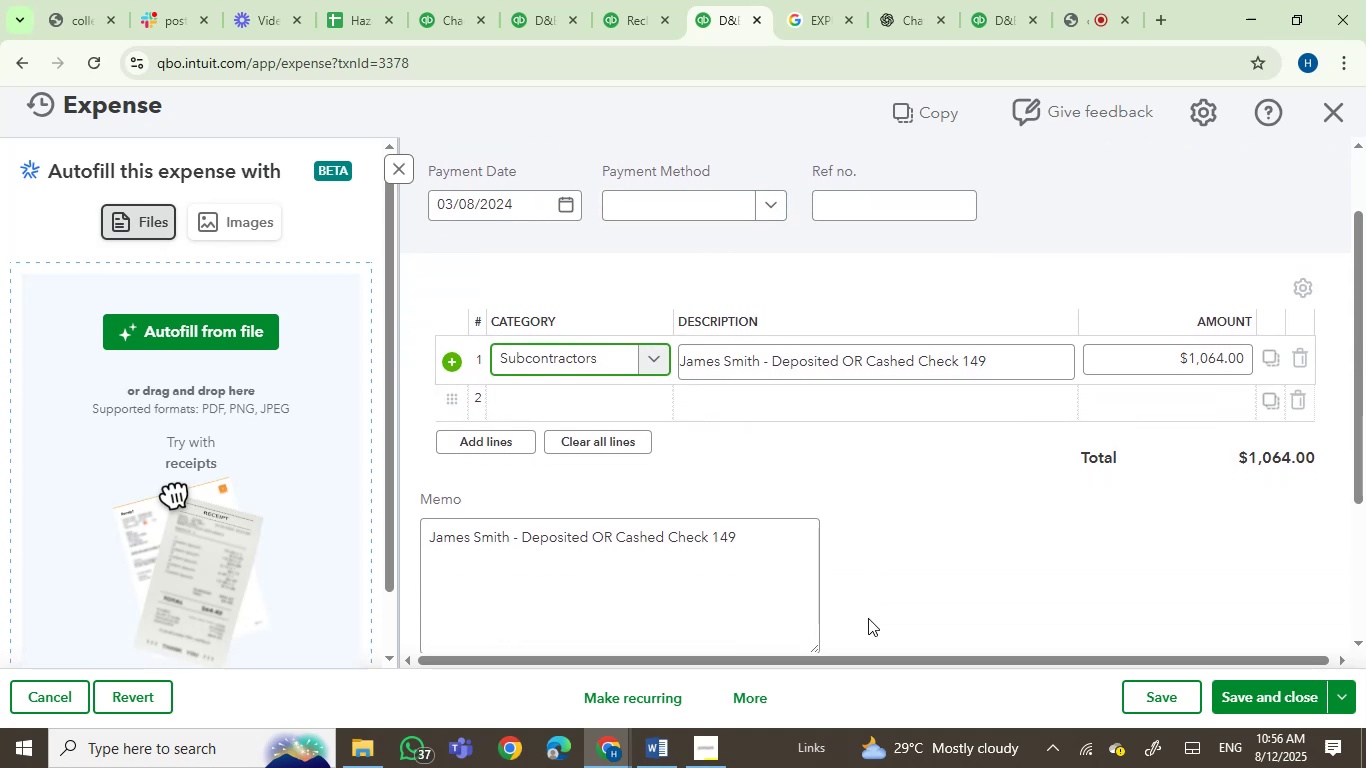 
scroll: coordinate [868, 618], scroll_direction: up, amount: 2.0
 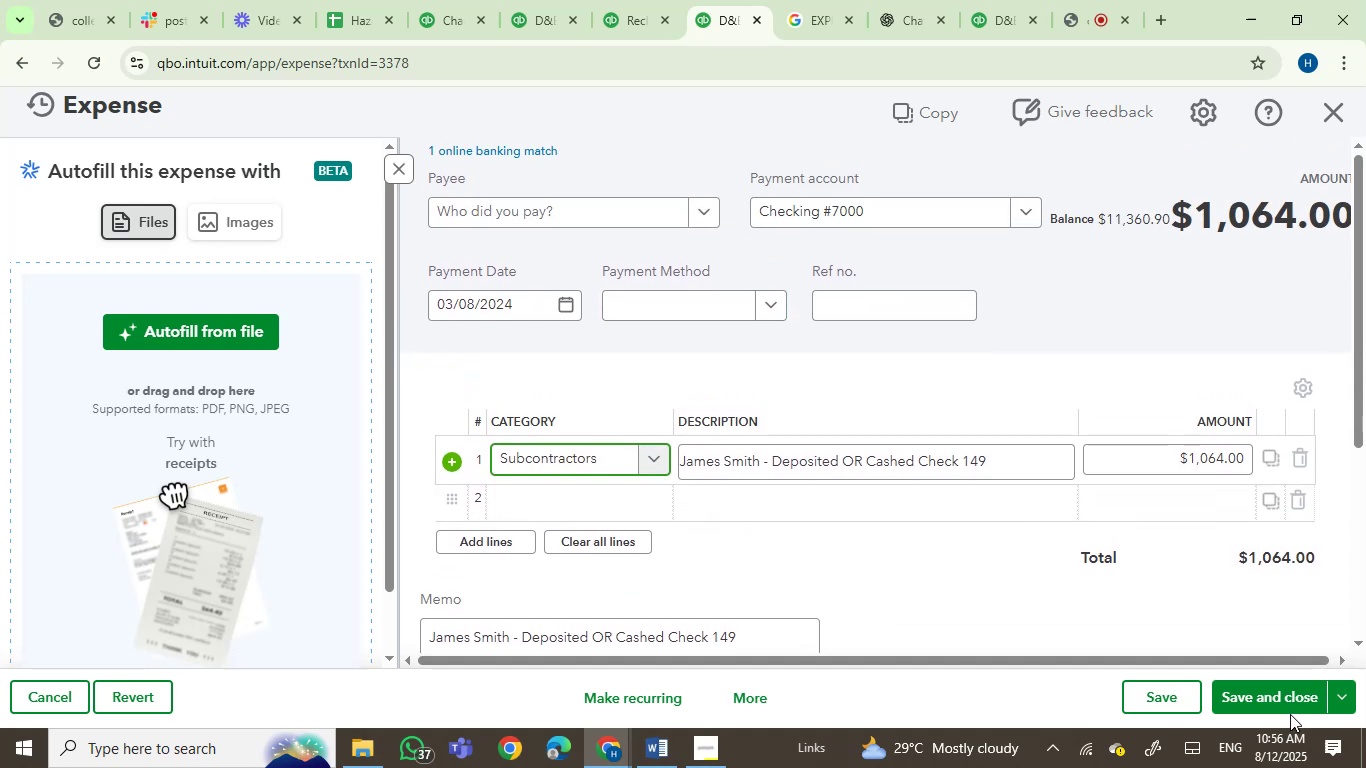 
left_click([1290, 697])
 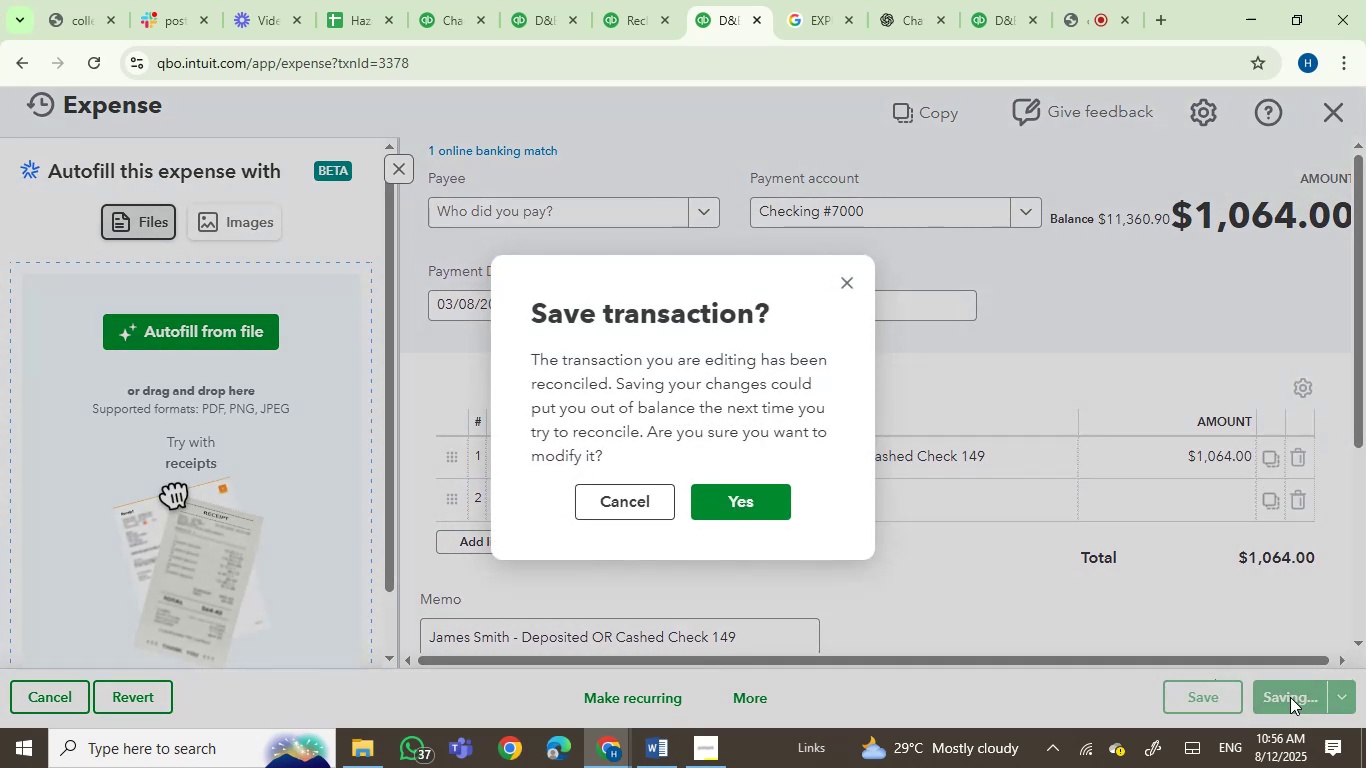 
left_click([737, 491])
 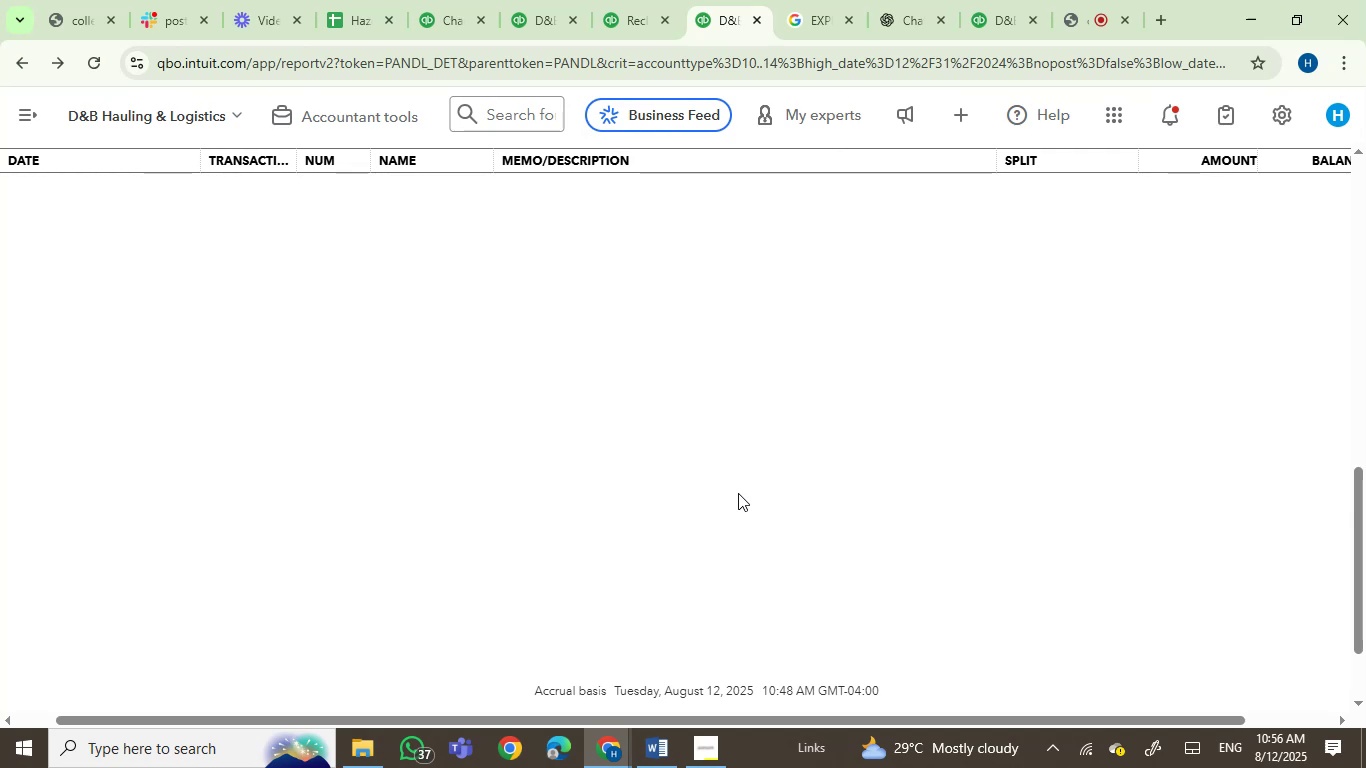 
wait(16.68)
 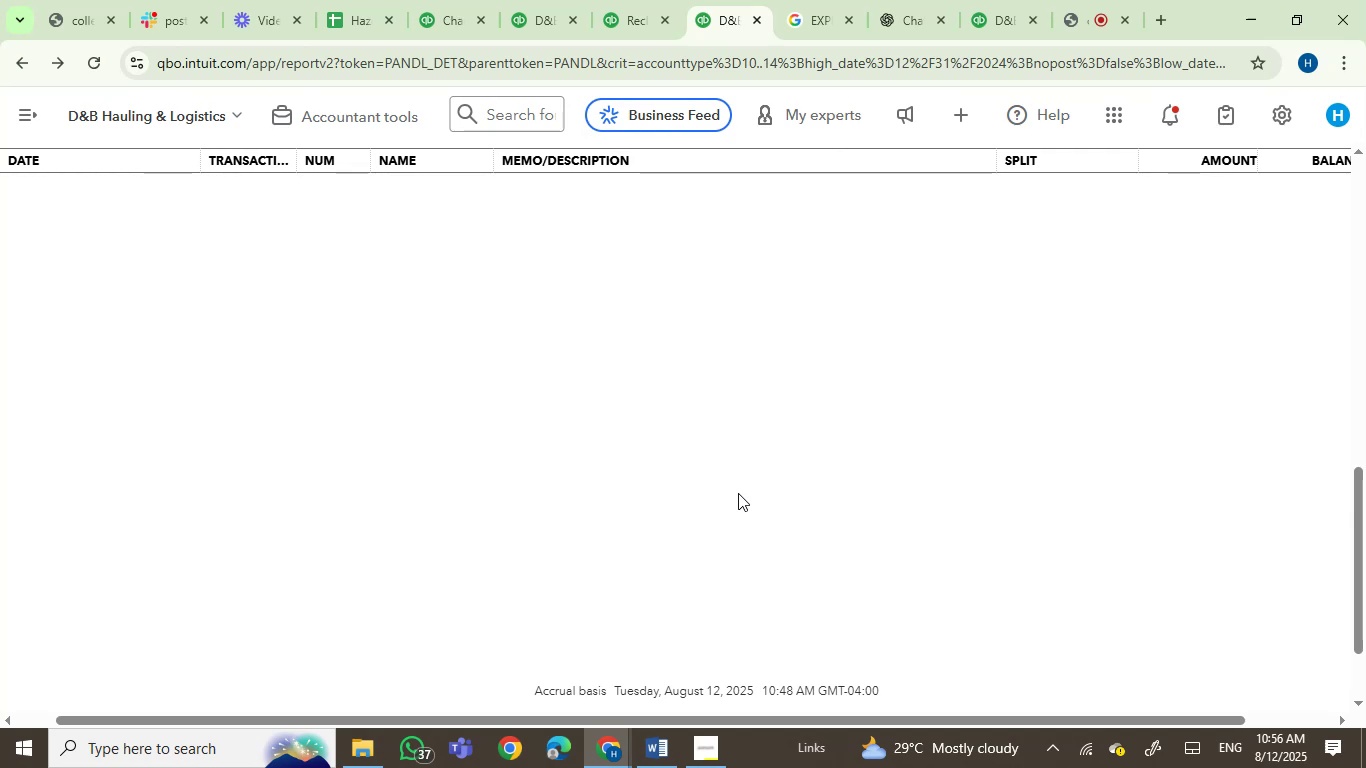 
left_click([648, 581])
 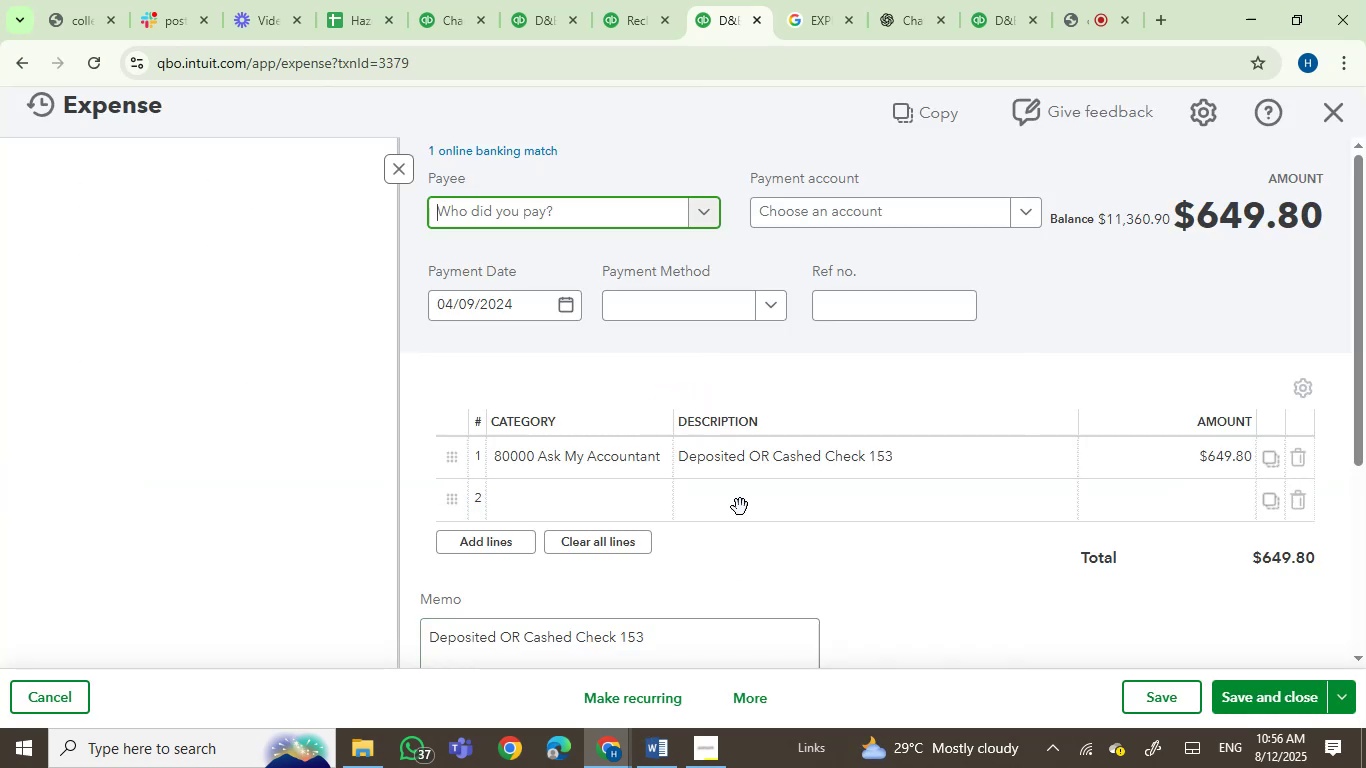 
left_click([693, 463])
 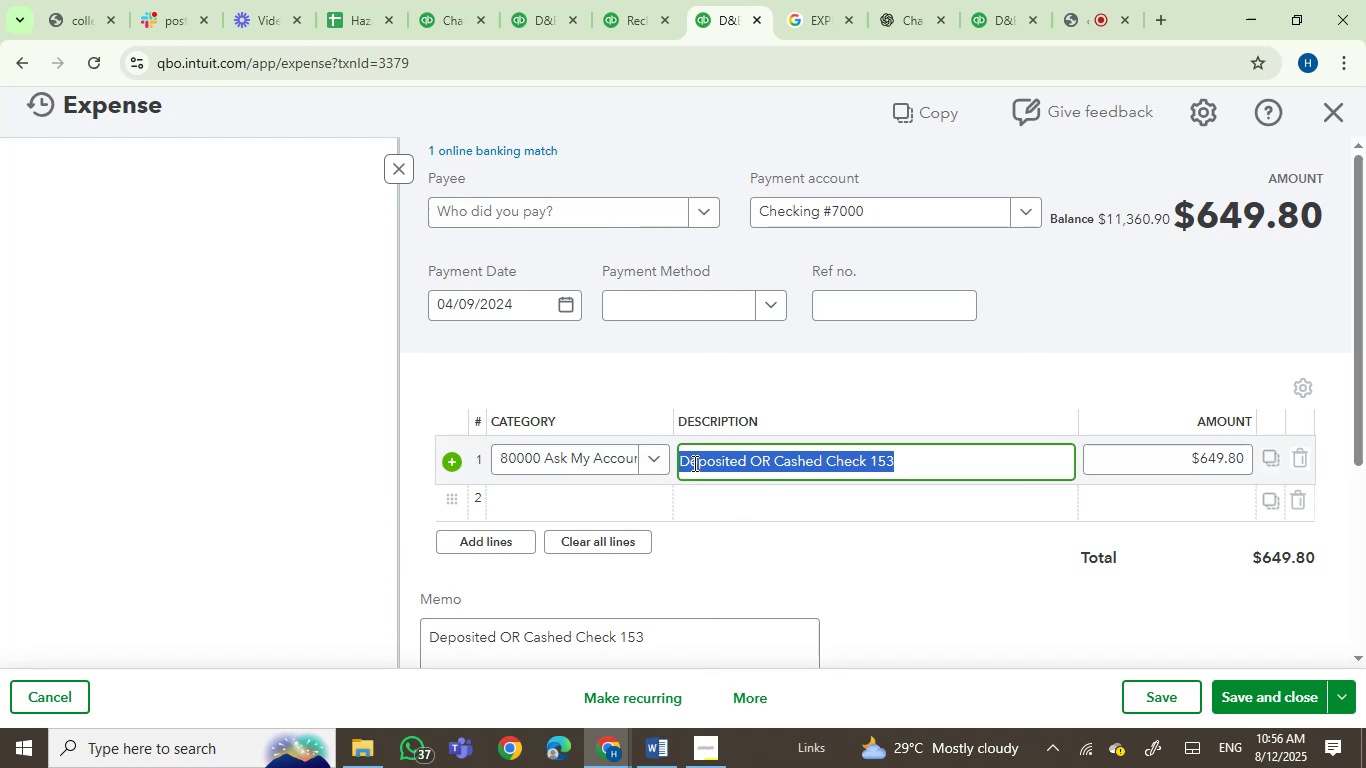 
key(ArrowLeft)
 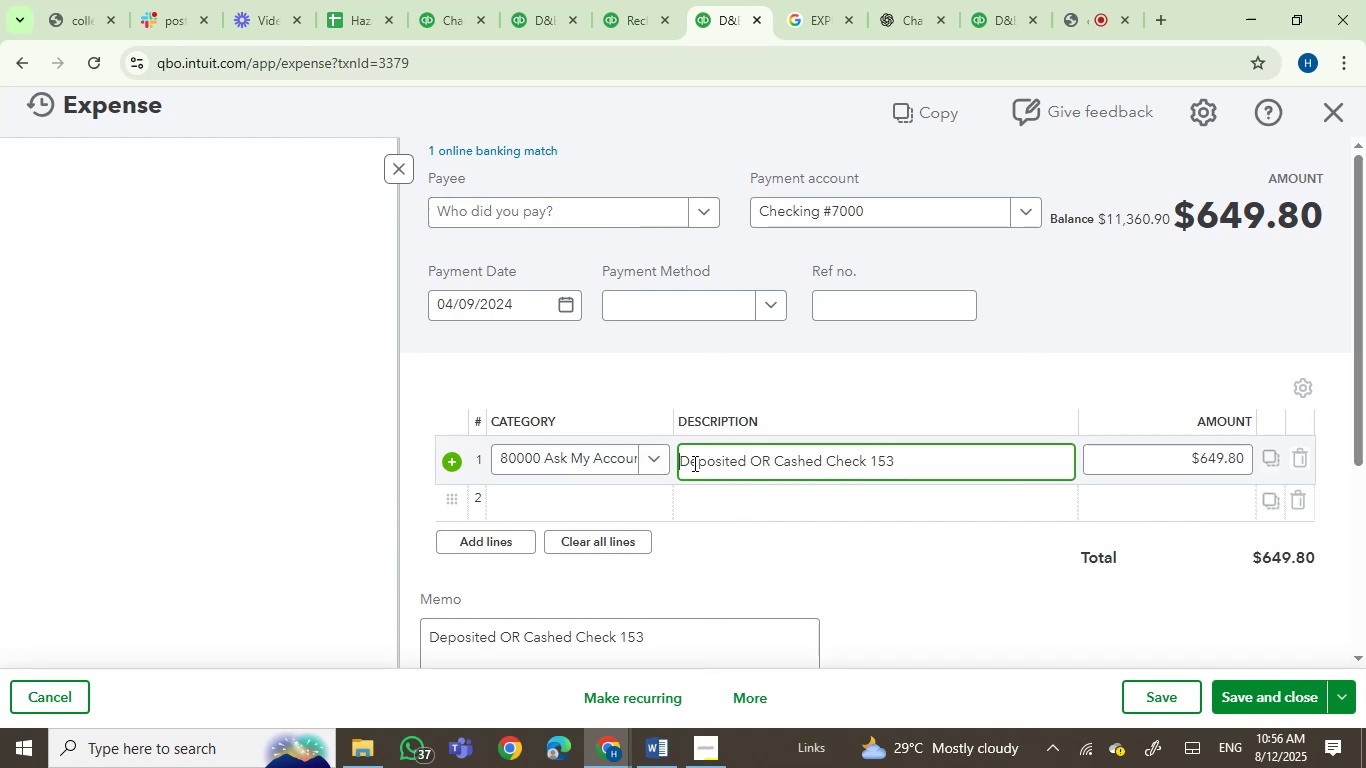 
key(Control+V)
 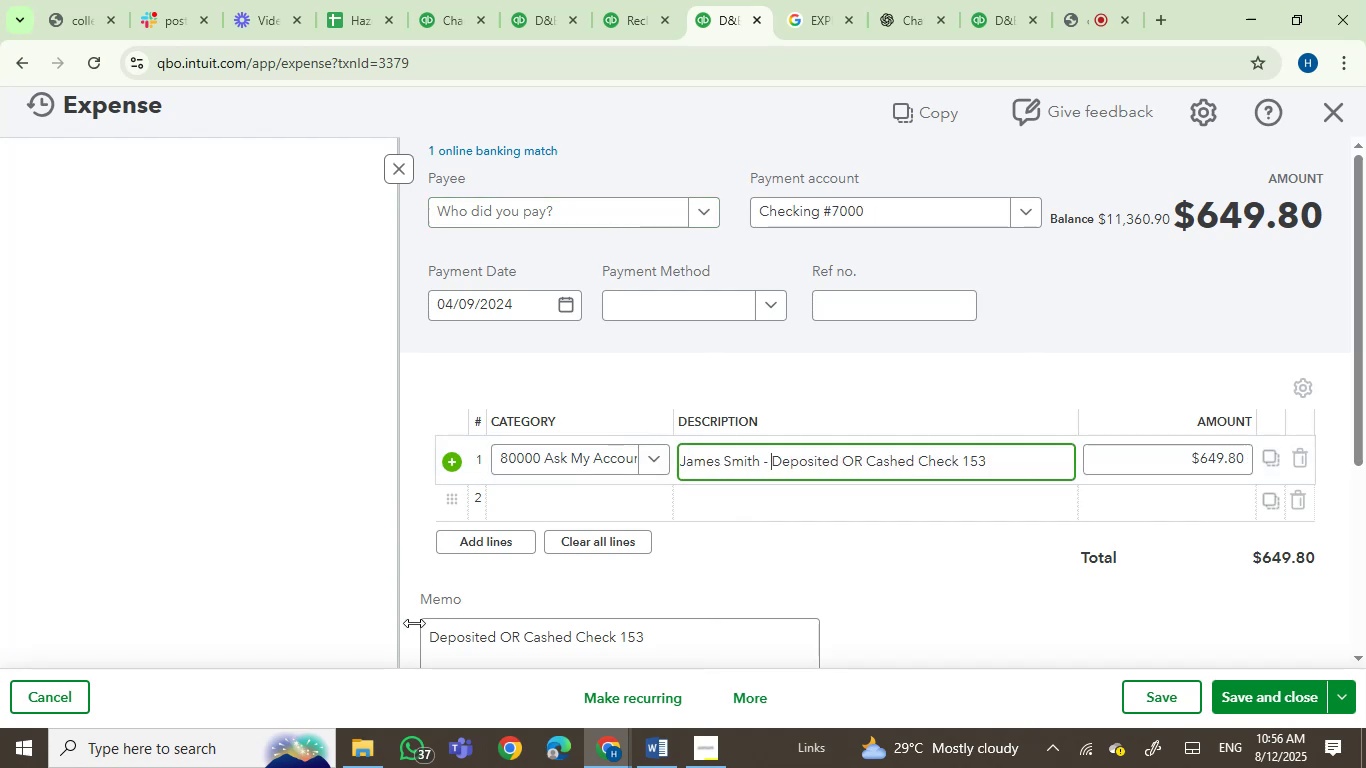 
left_click([434, 628])
 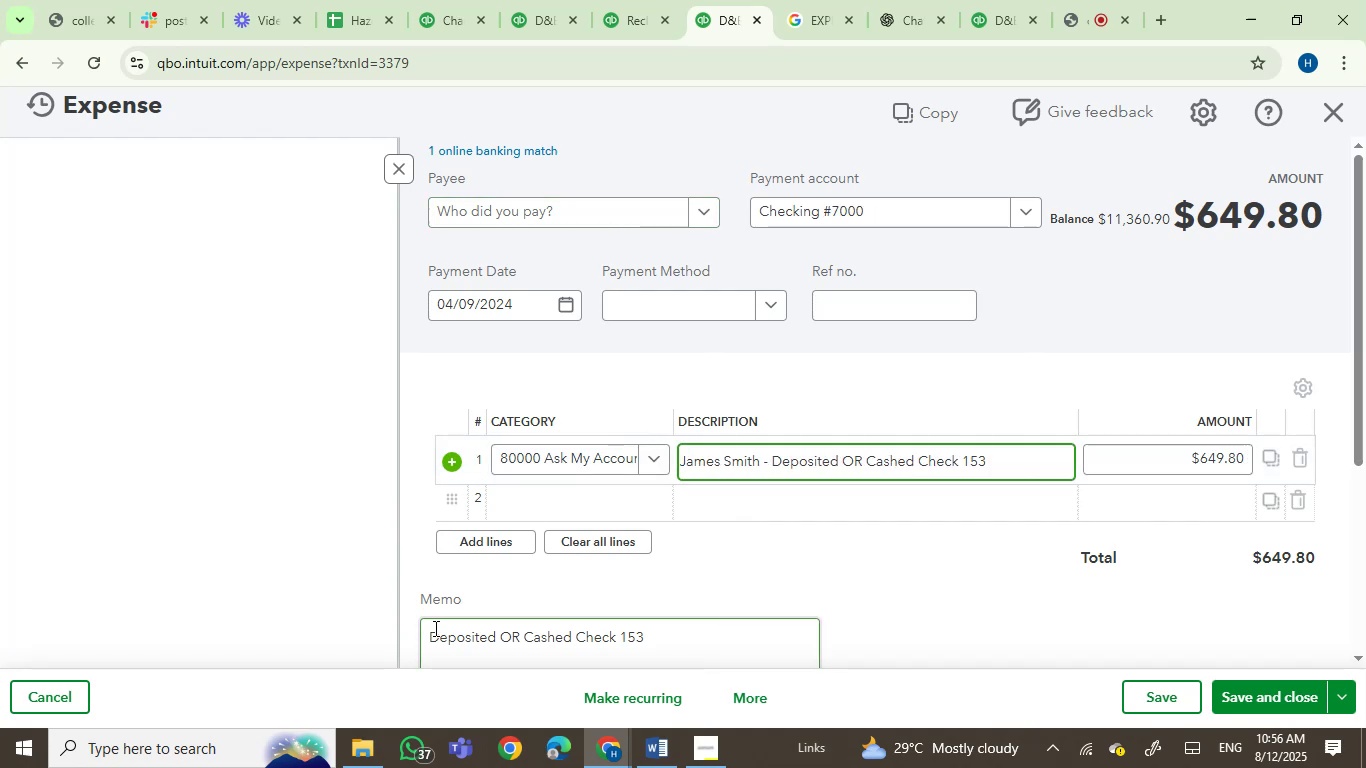 
key(Control+V)
 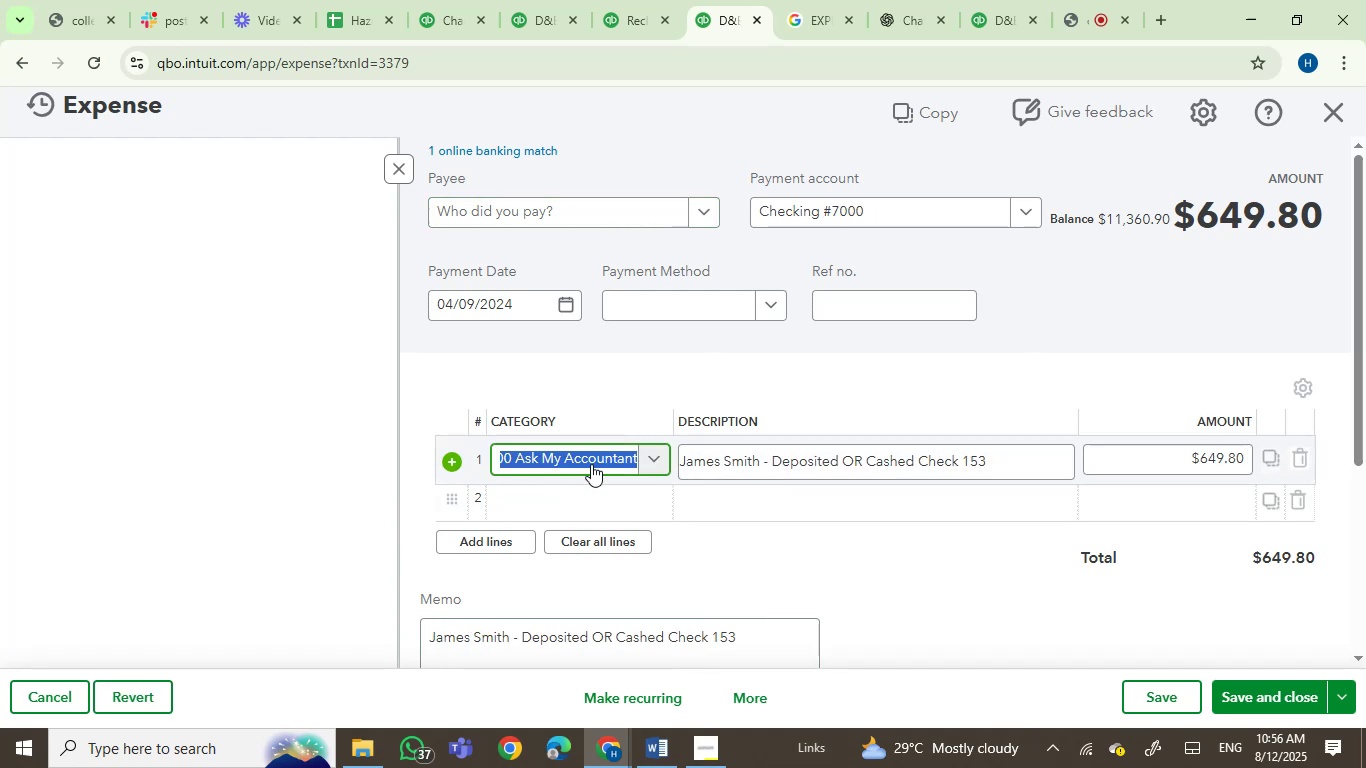 
type(subc)
 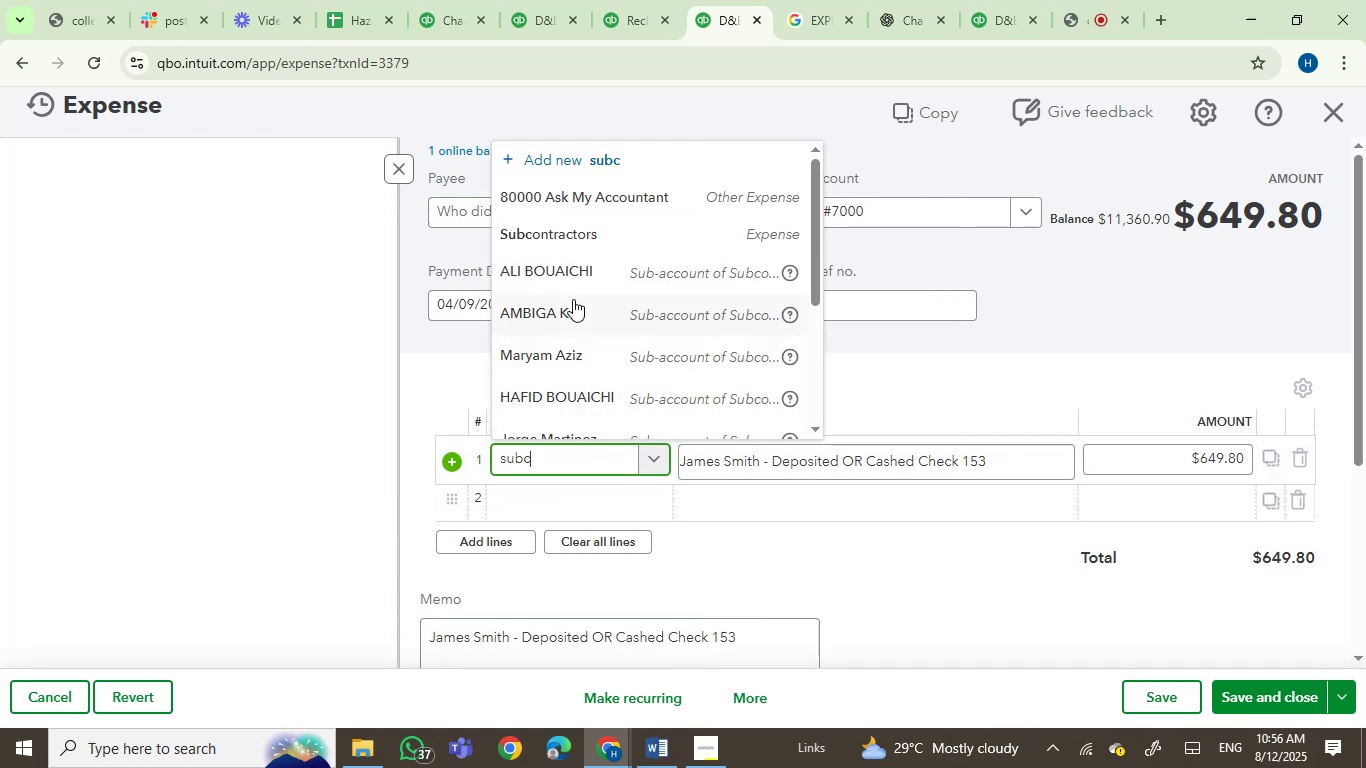 
left_click([589, 236])
 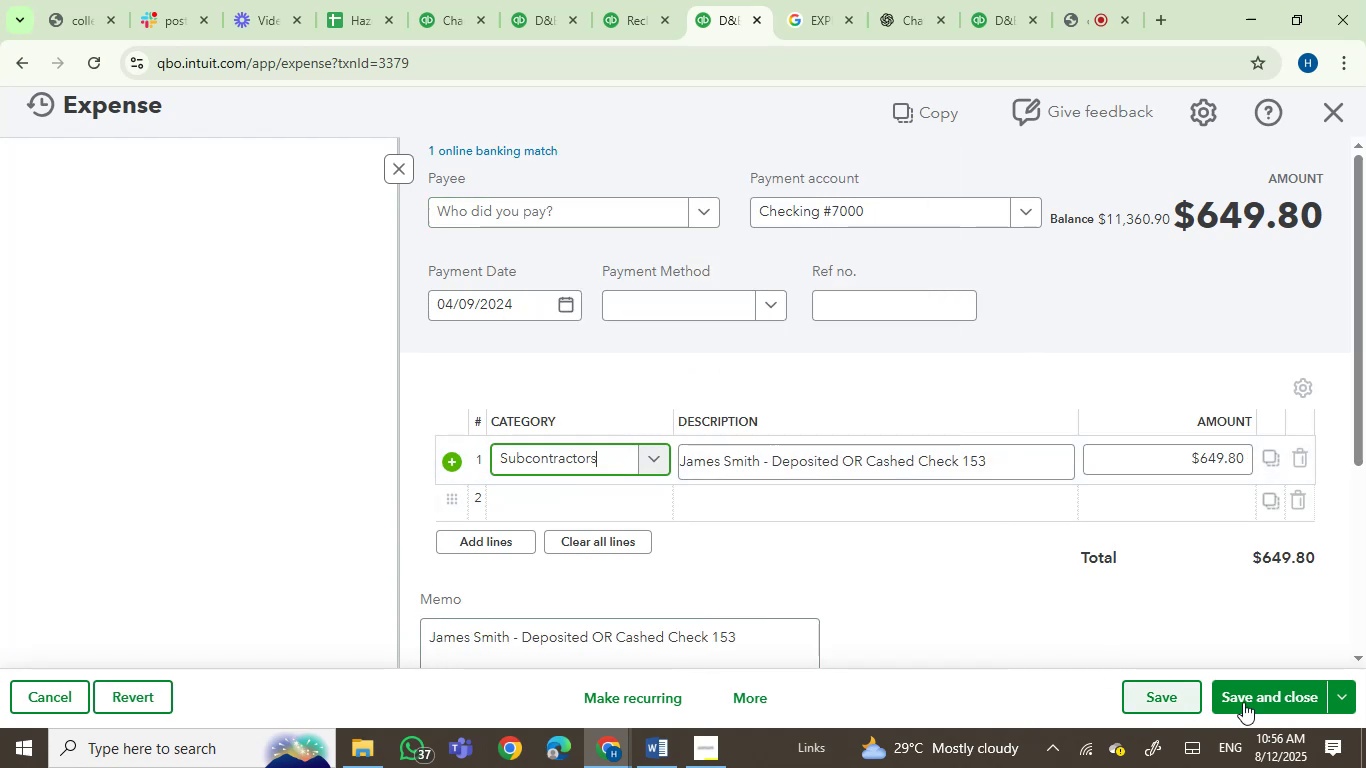 
left_click([1272, 705])
 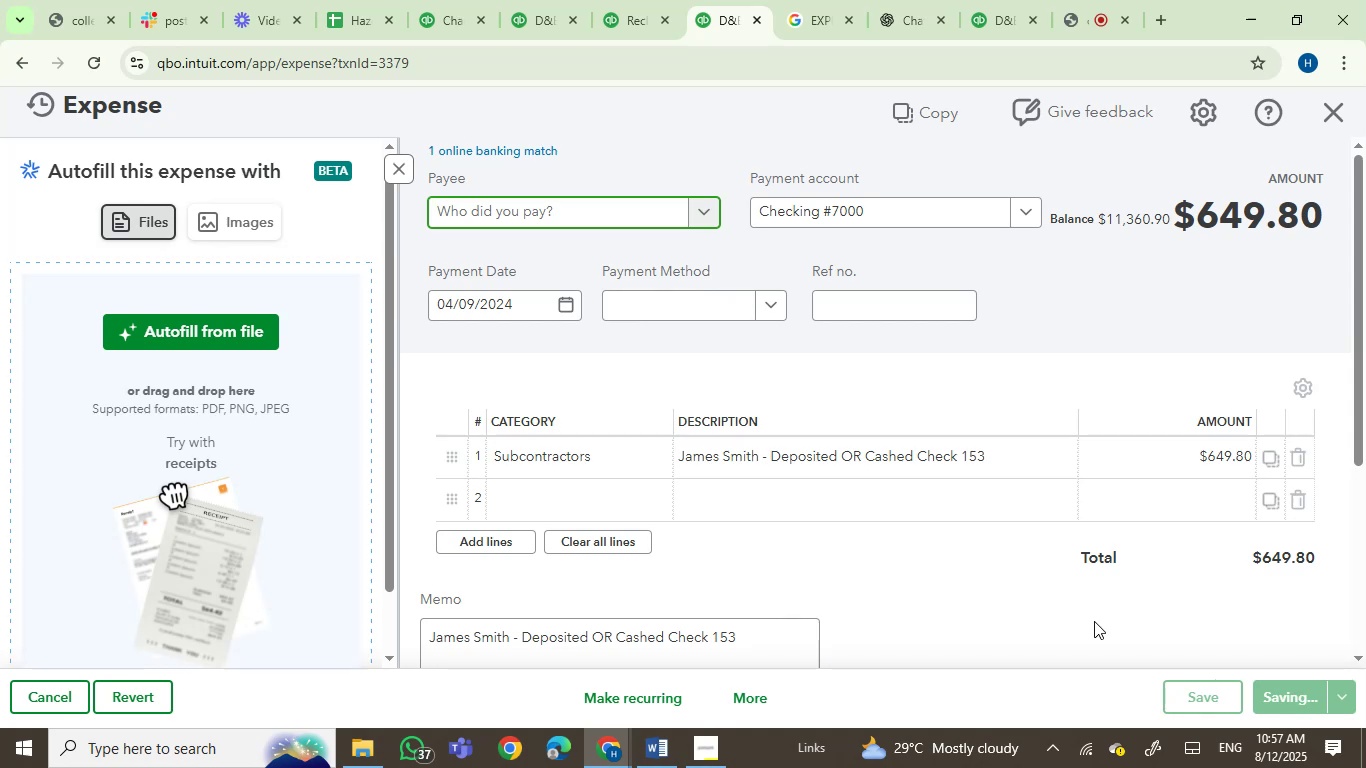 
wait(37.57)
 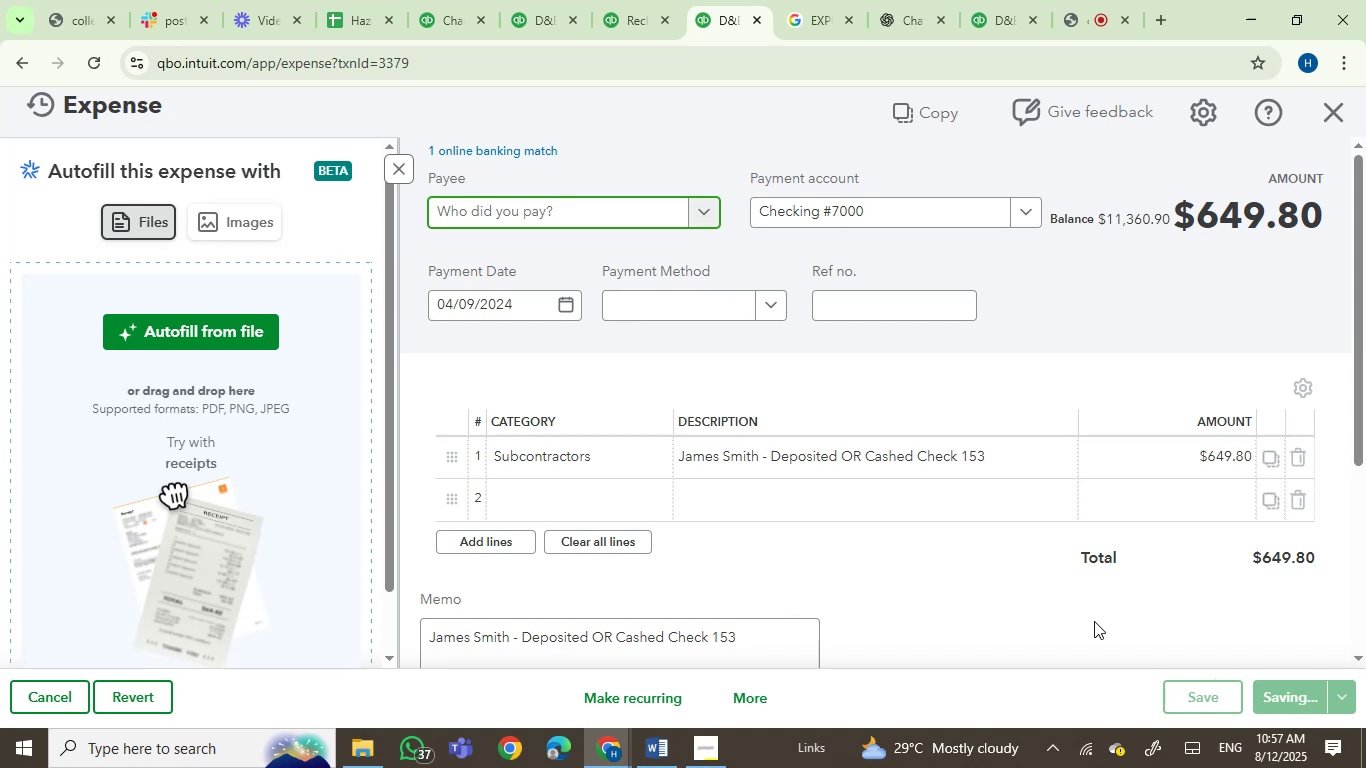 
left_click([1334, 110])
 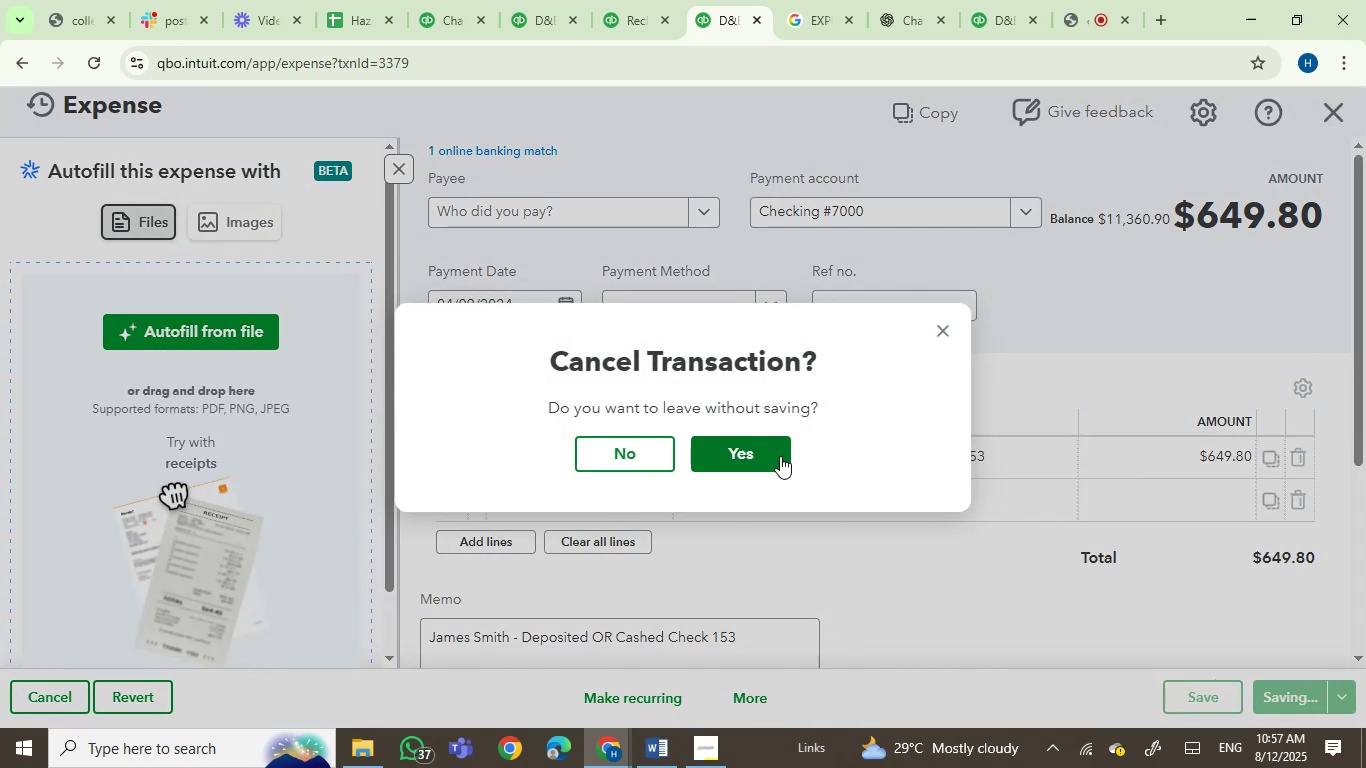 
left_click([766, 460])
 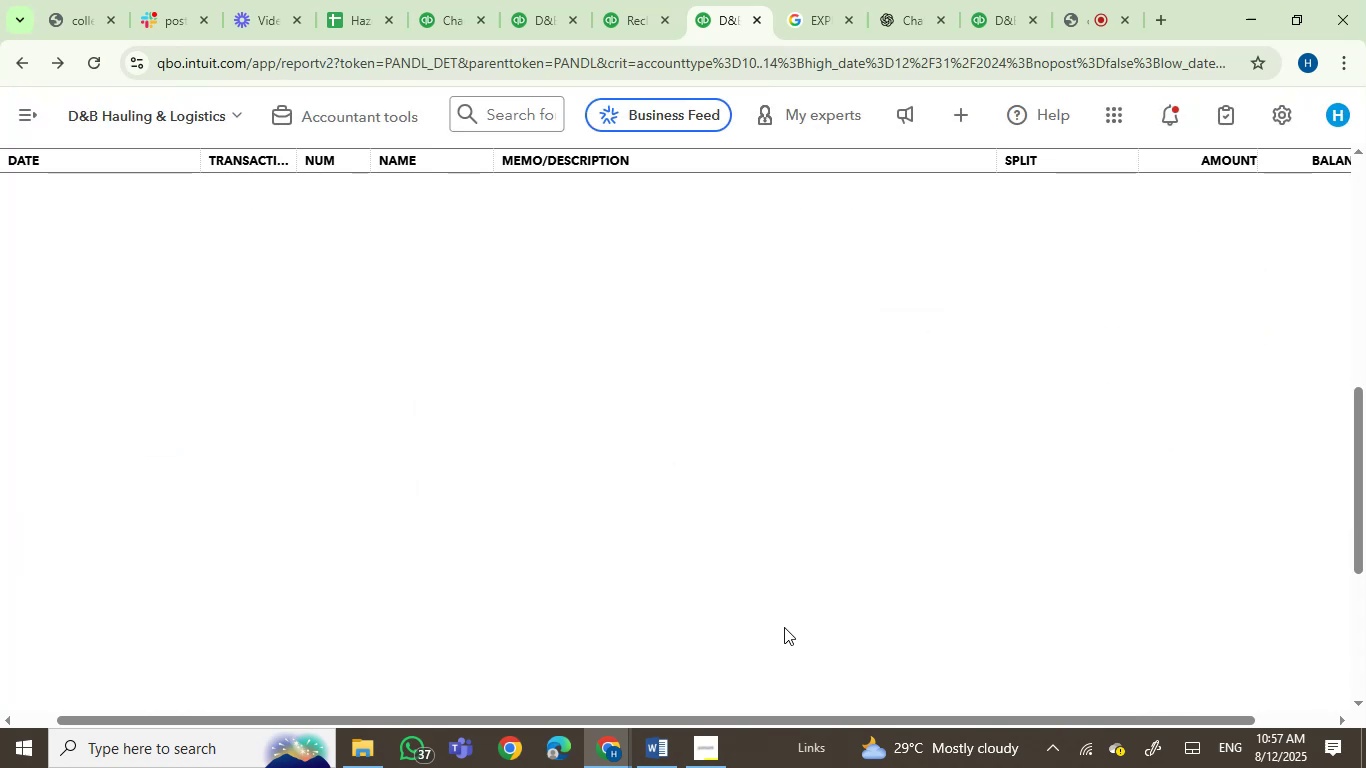 
wait(8.66)
 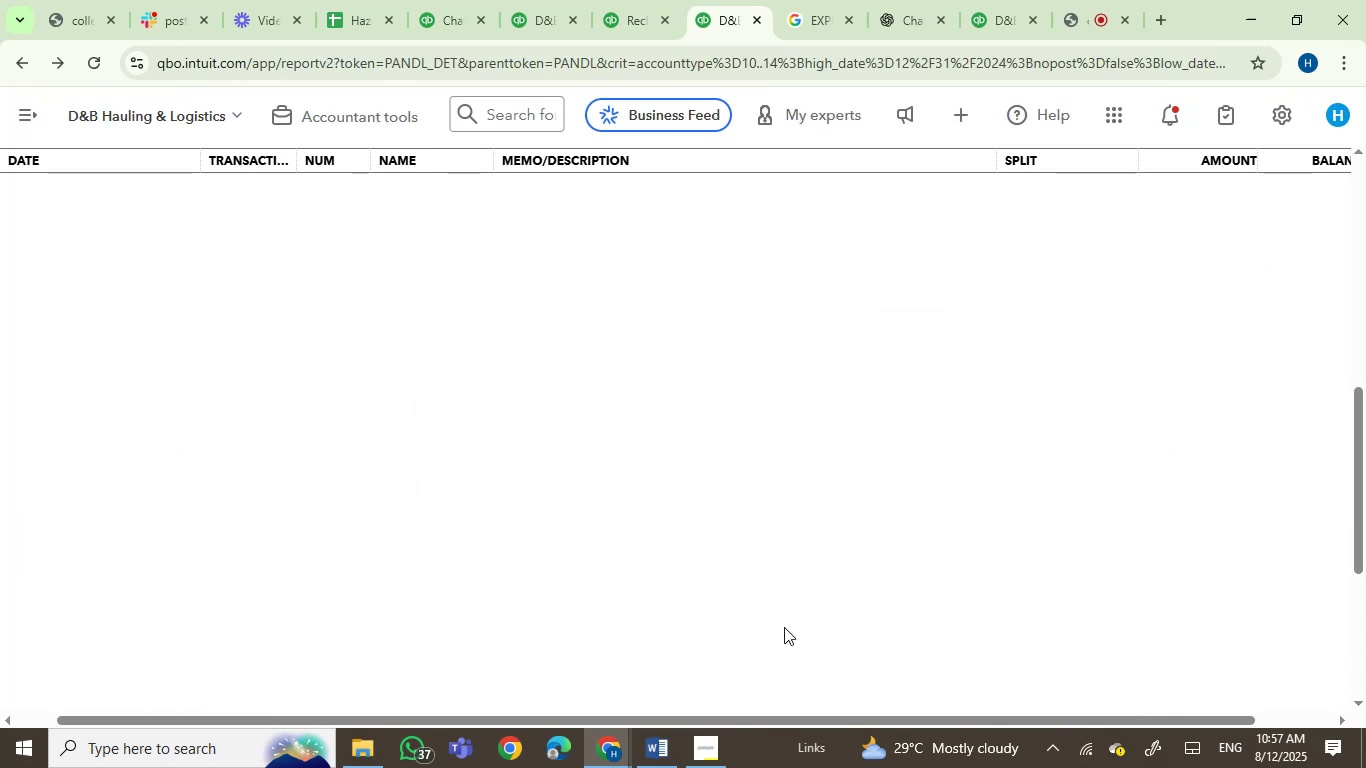 
left_click([670, 584])
 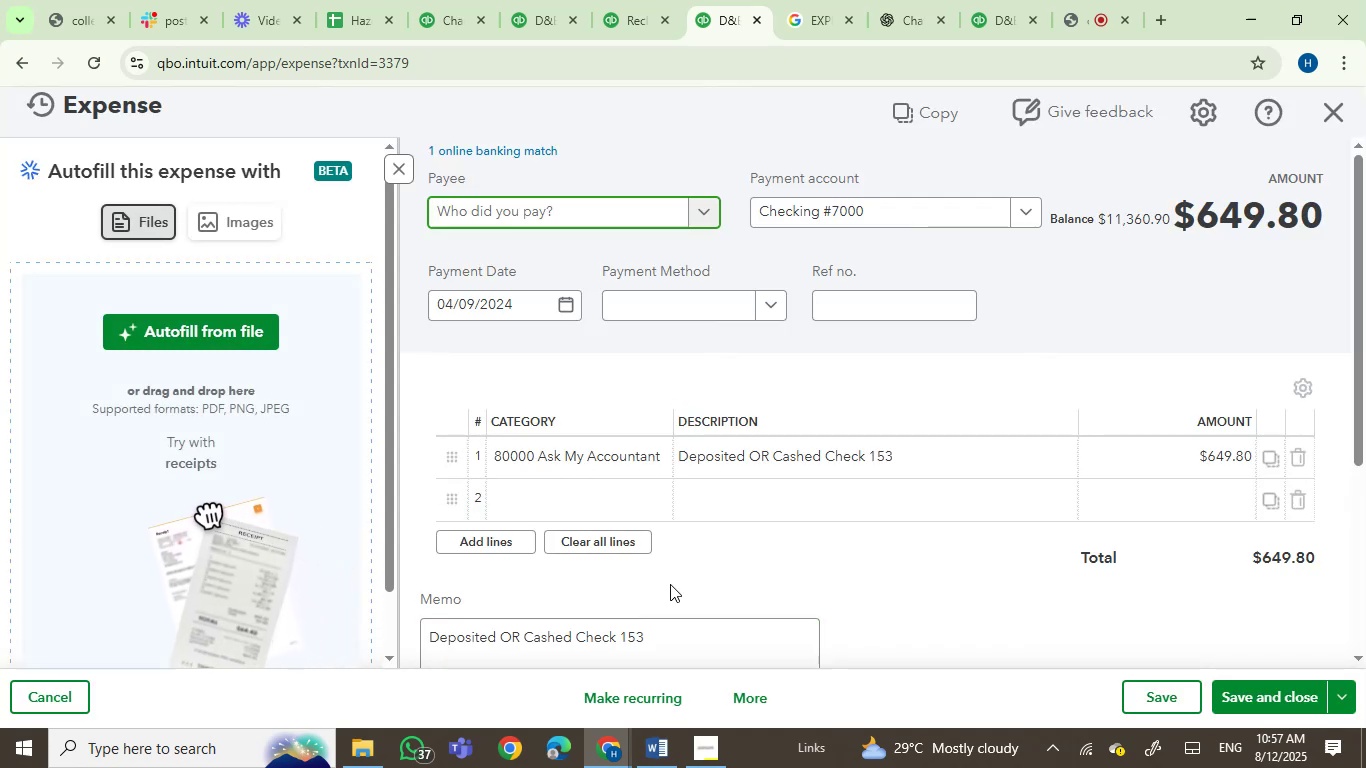 
wait(6.24)
 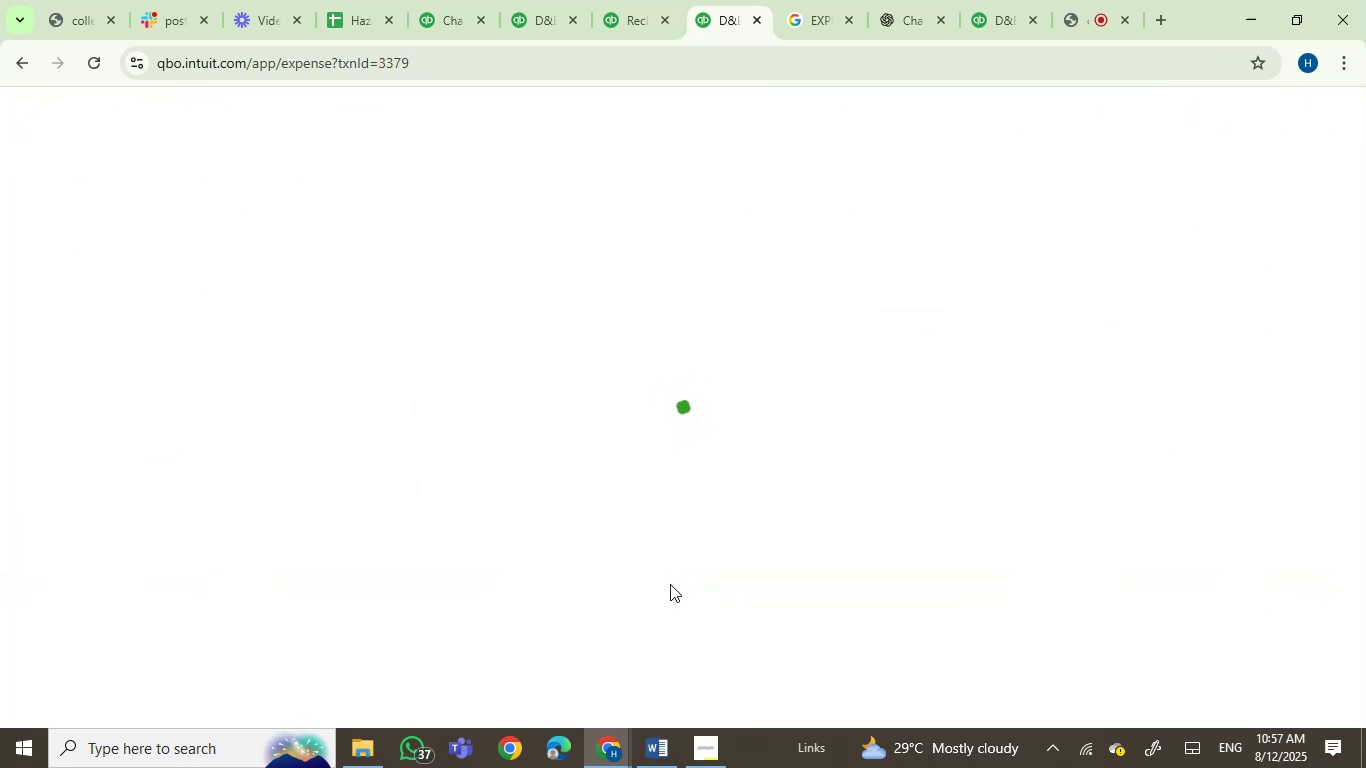 
left_click([713, 463])
 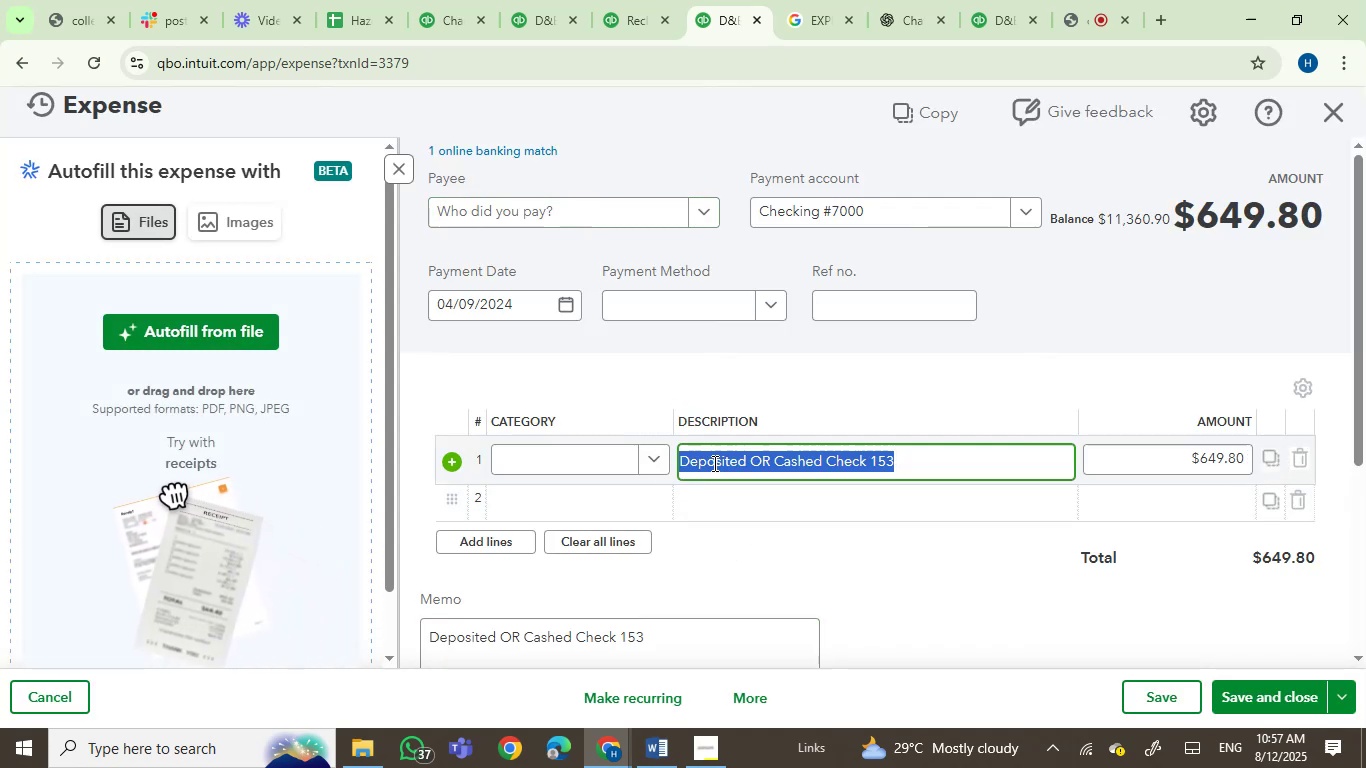 
key(ArrowLeft)
 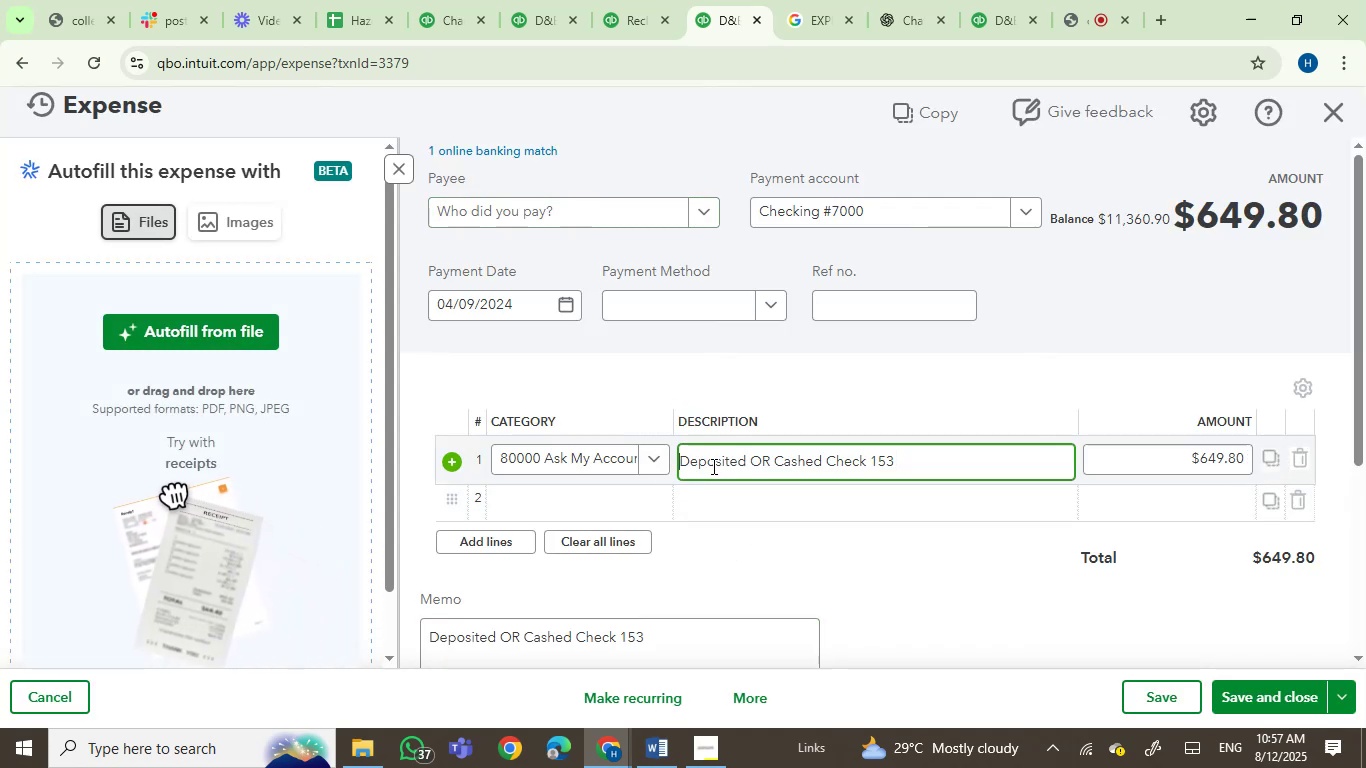 
key(Control+V)
 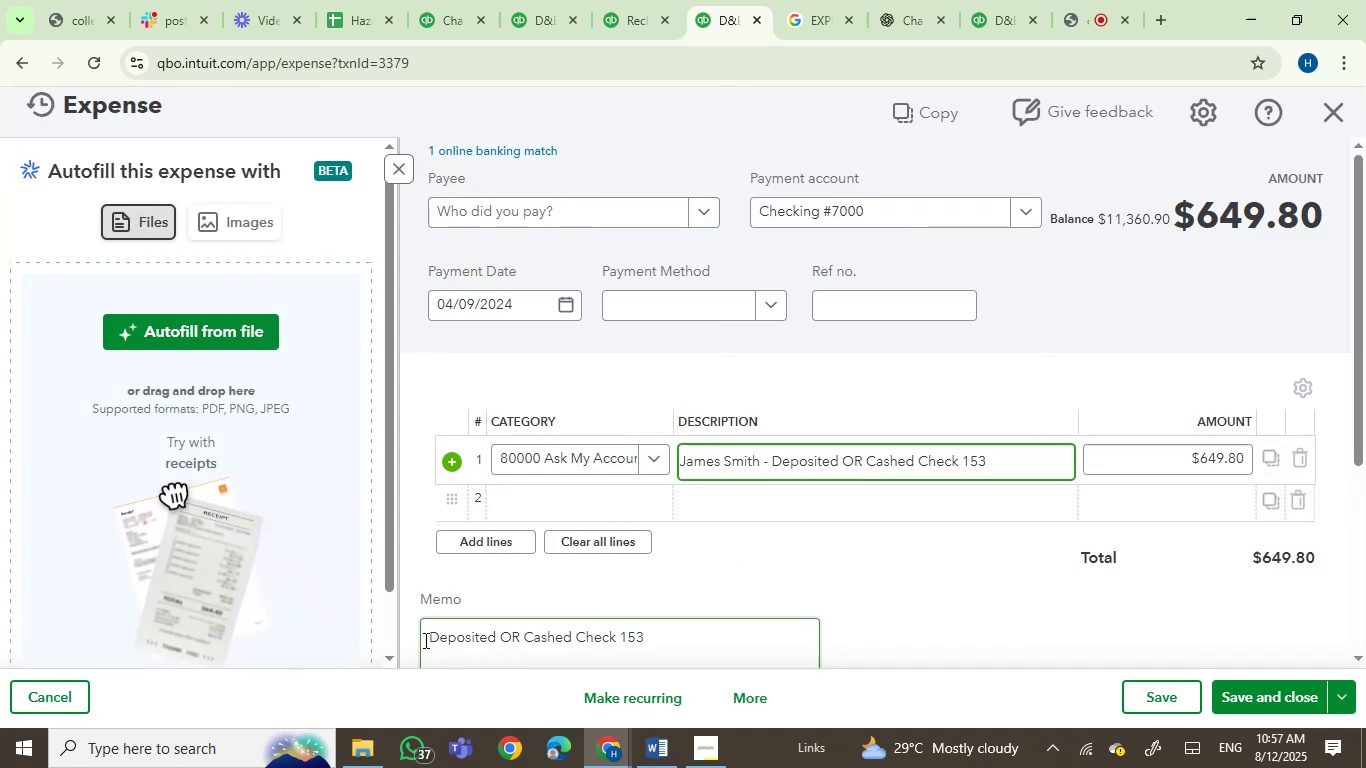 
left_click([425, 637])
 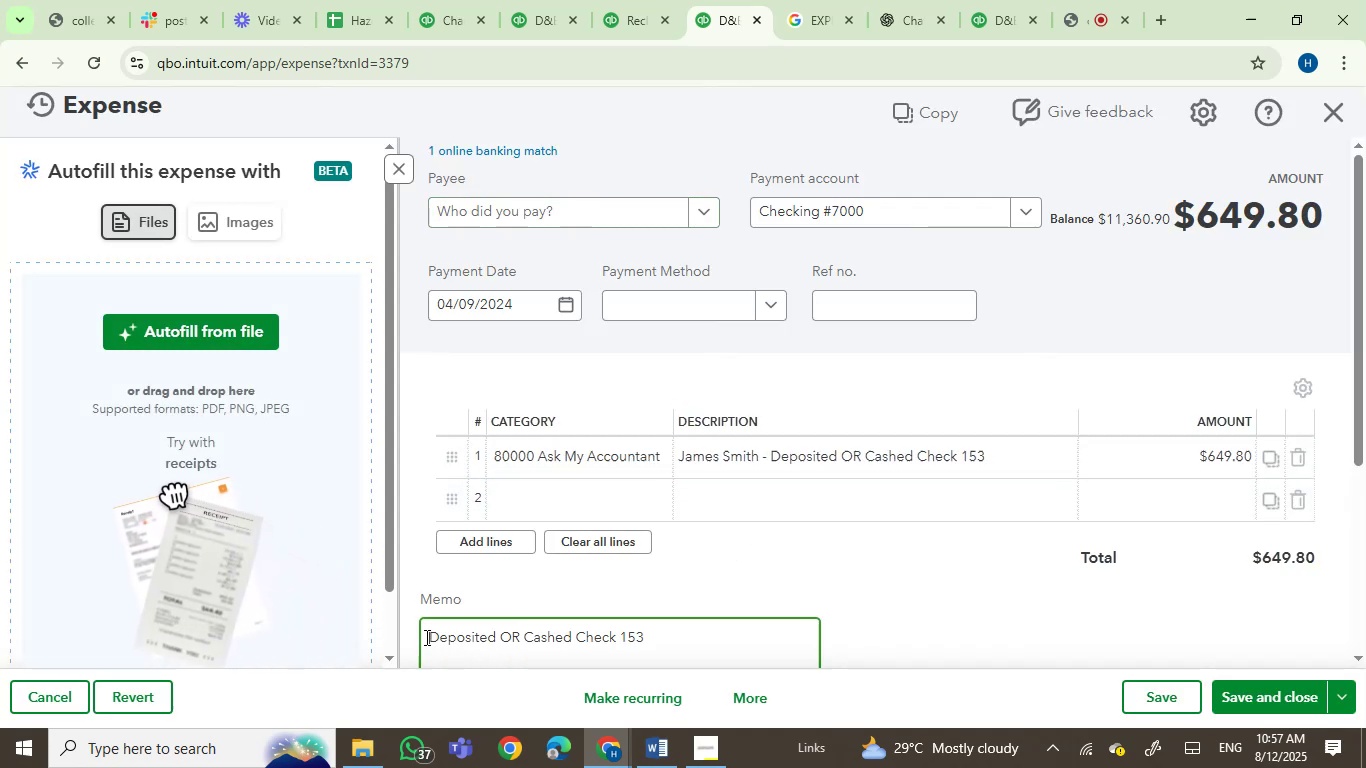 
key(Control+V)
 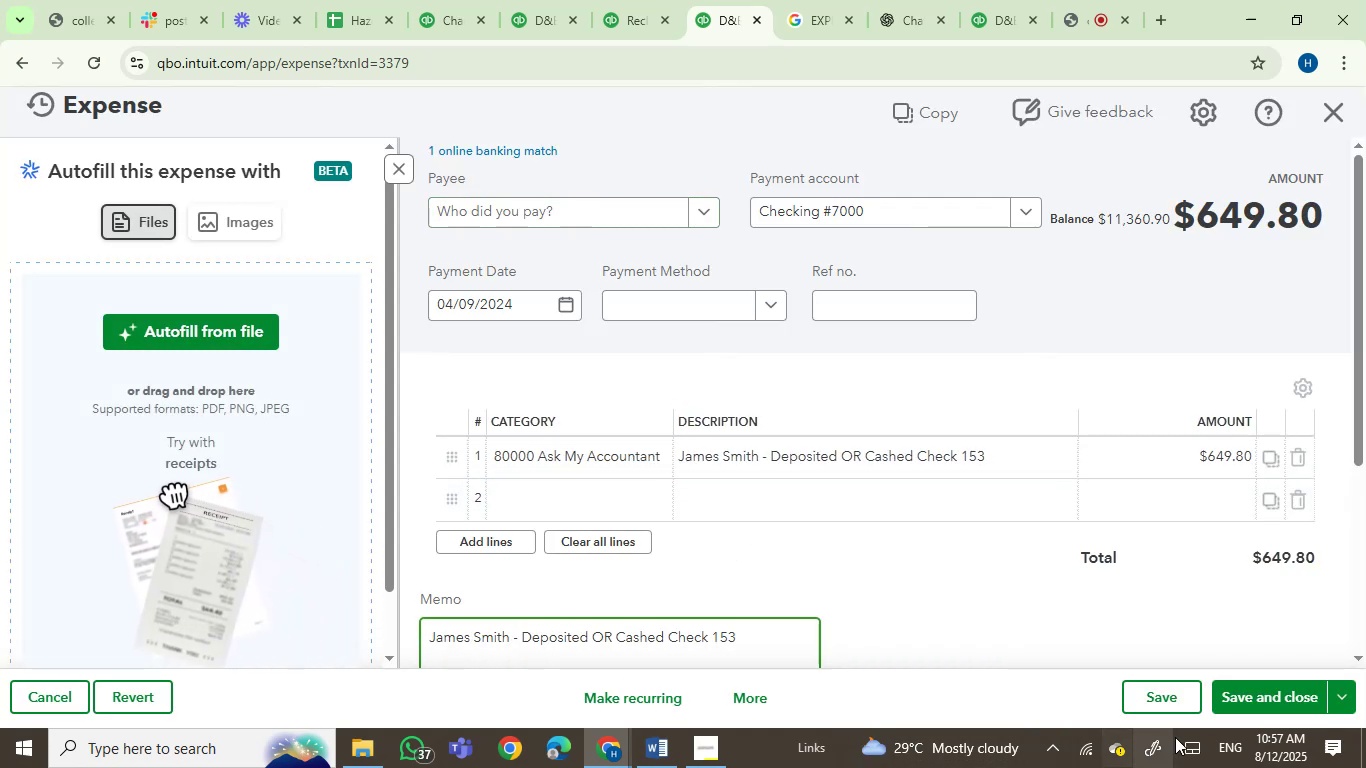 
left_click([1263, 711])
 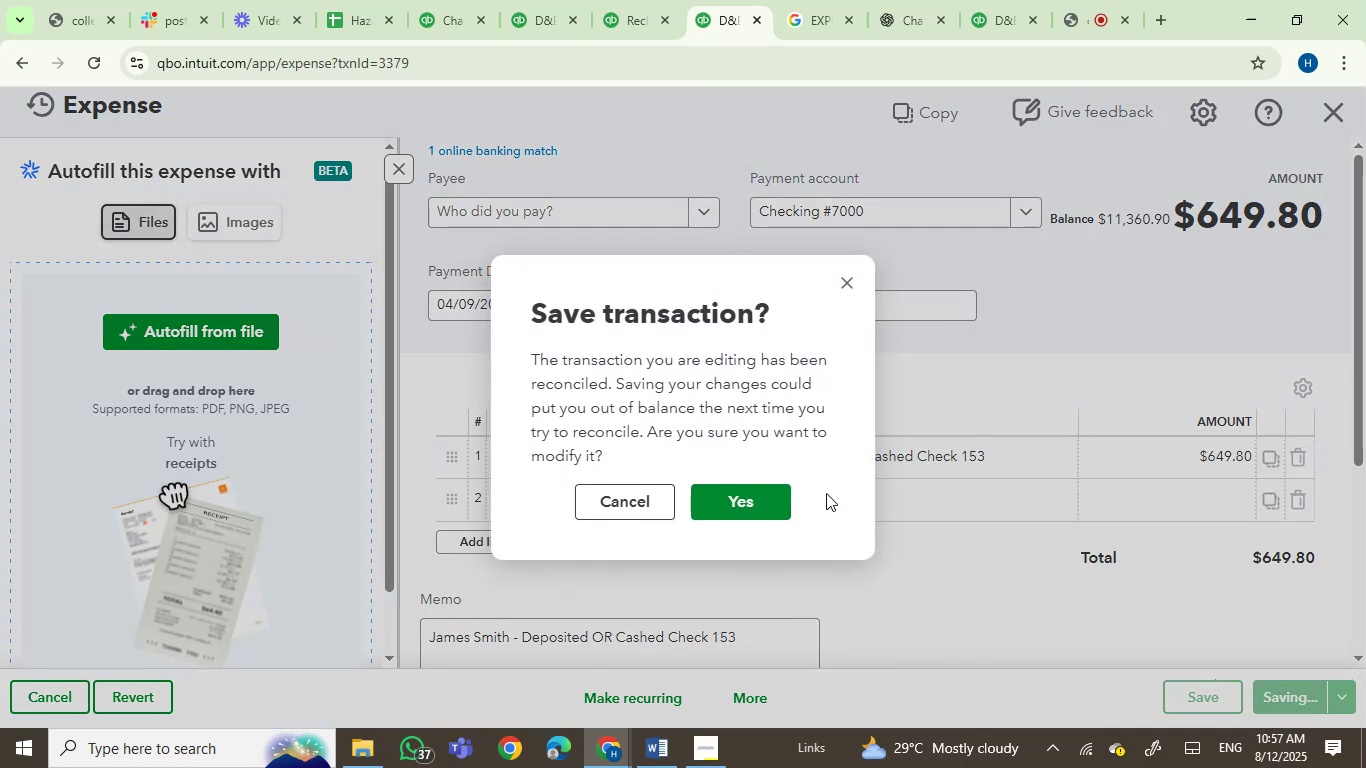 
left_click([761, 506])
 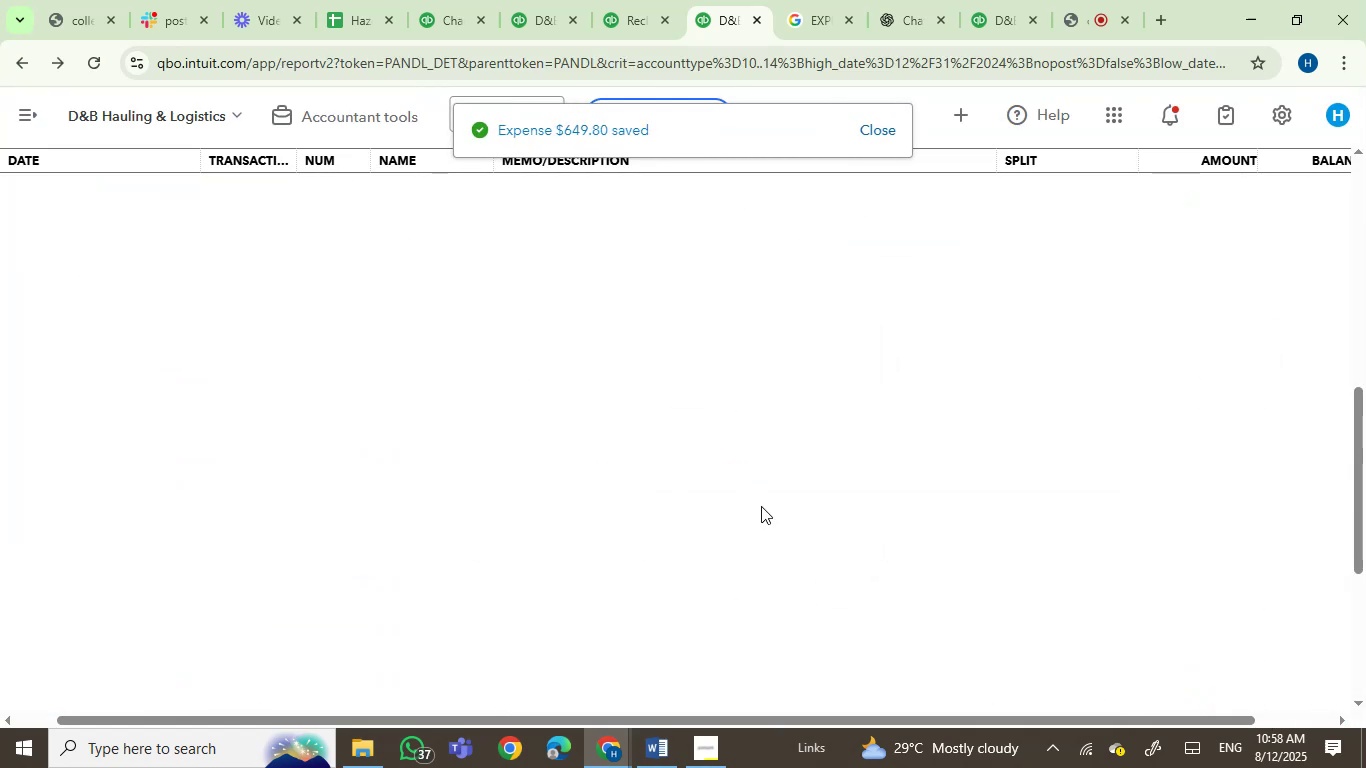 
wait(9.54)
 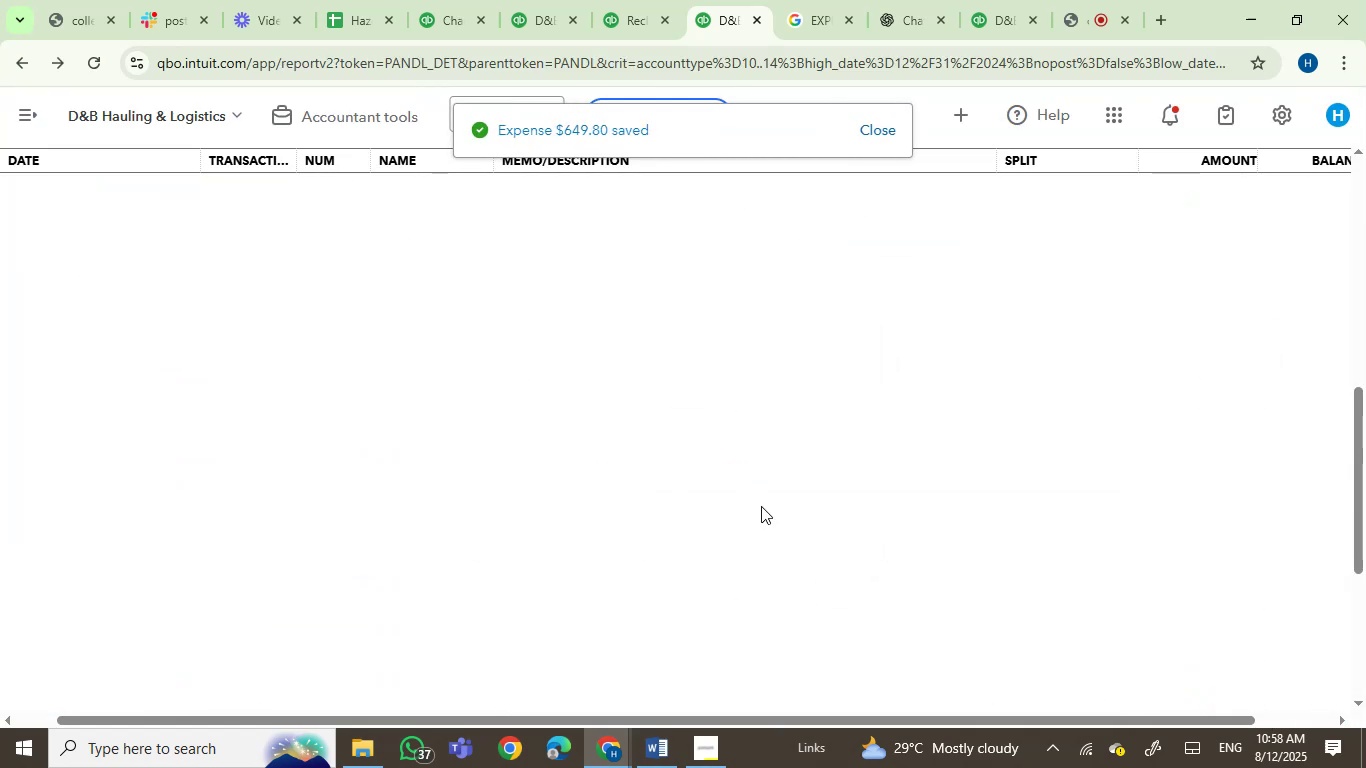 
left_click([691, 603])
 